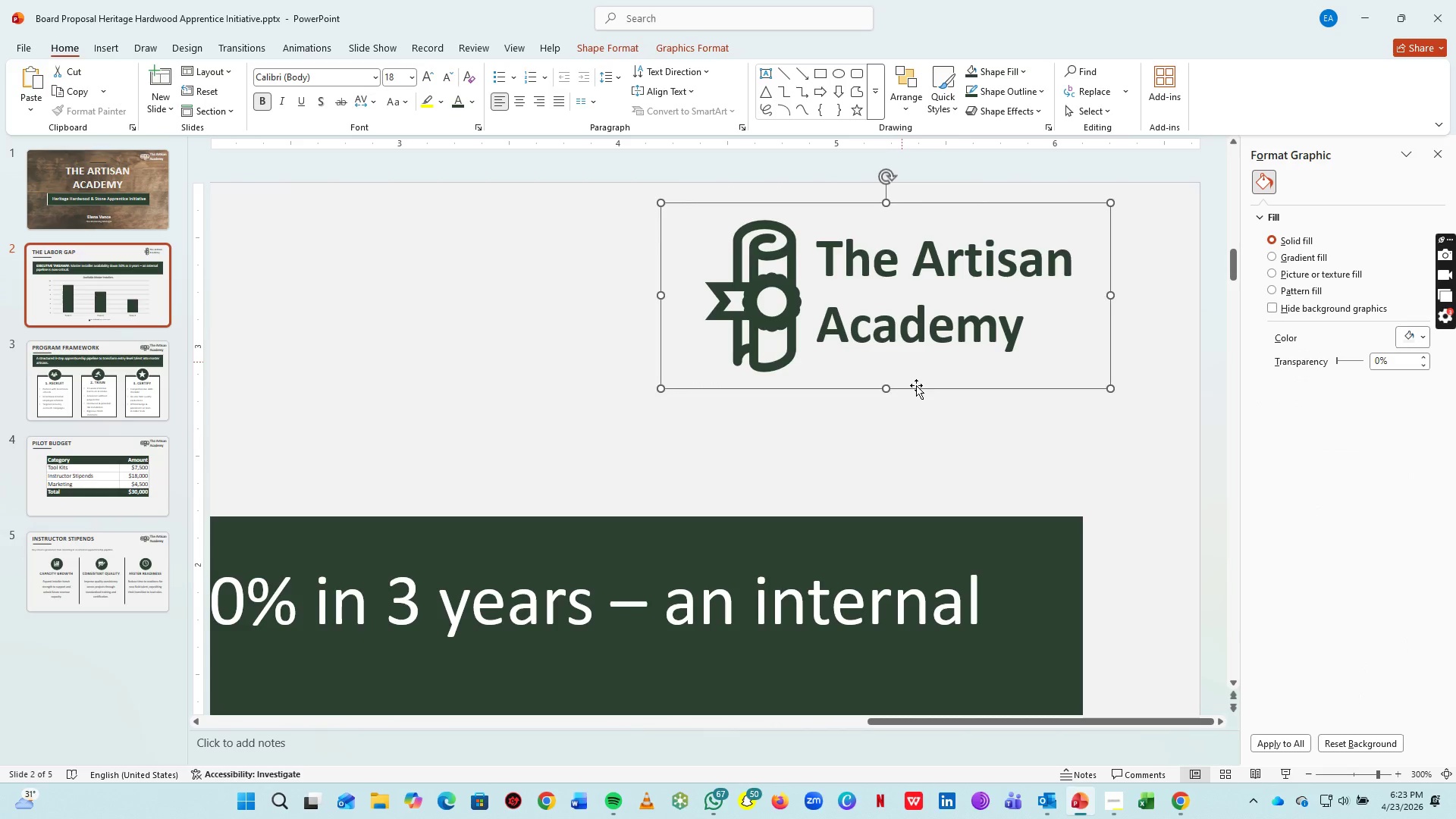 
double_click([918, 388])
 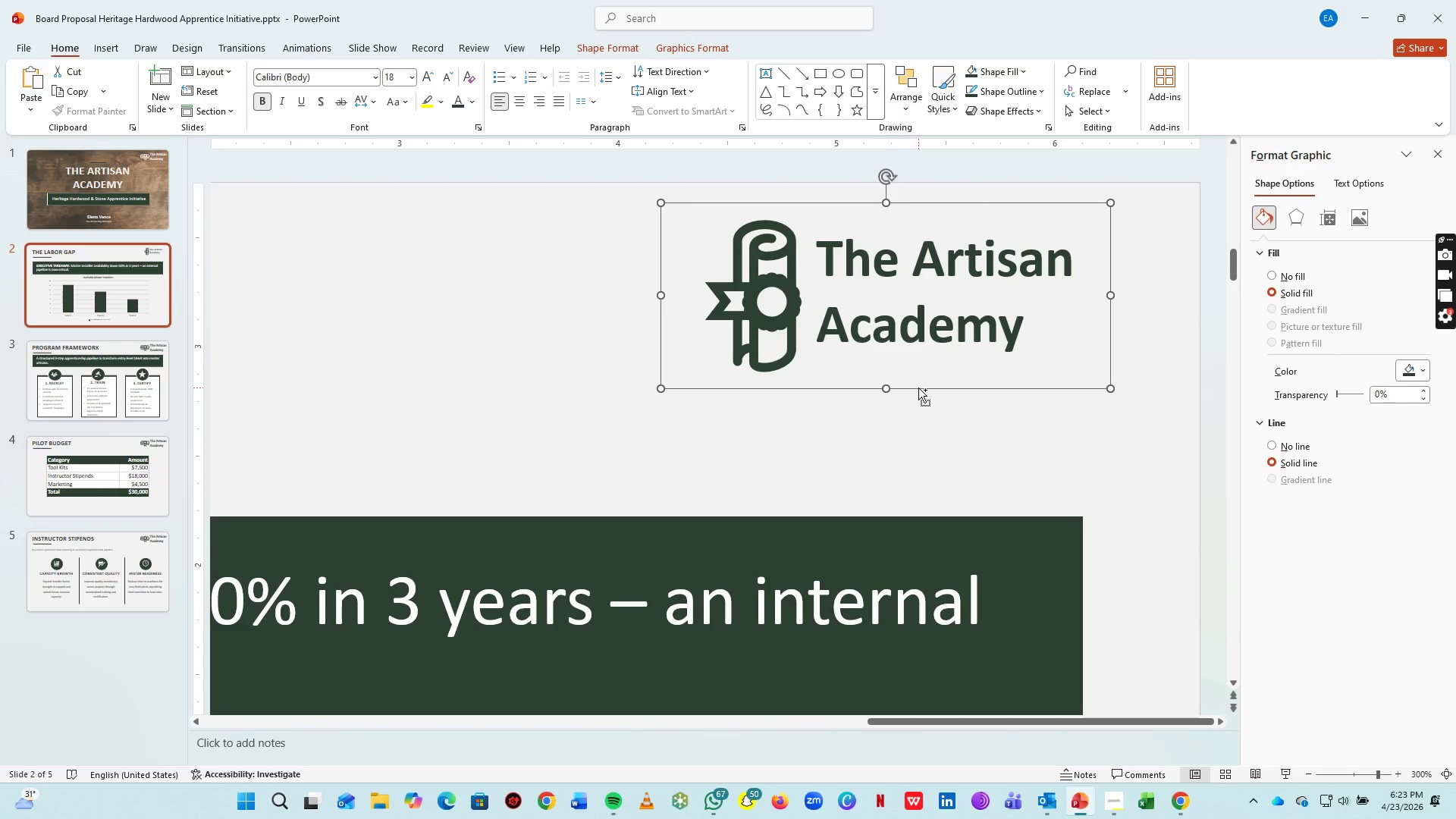 
key(Control+C)
 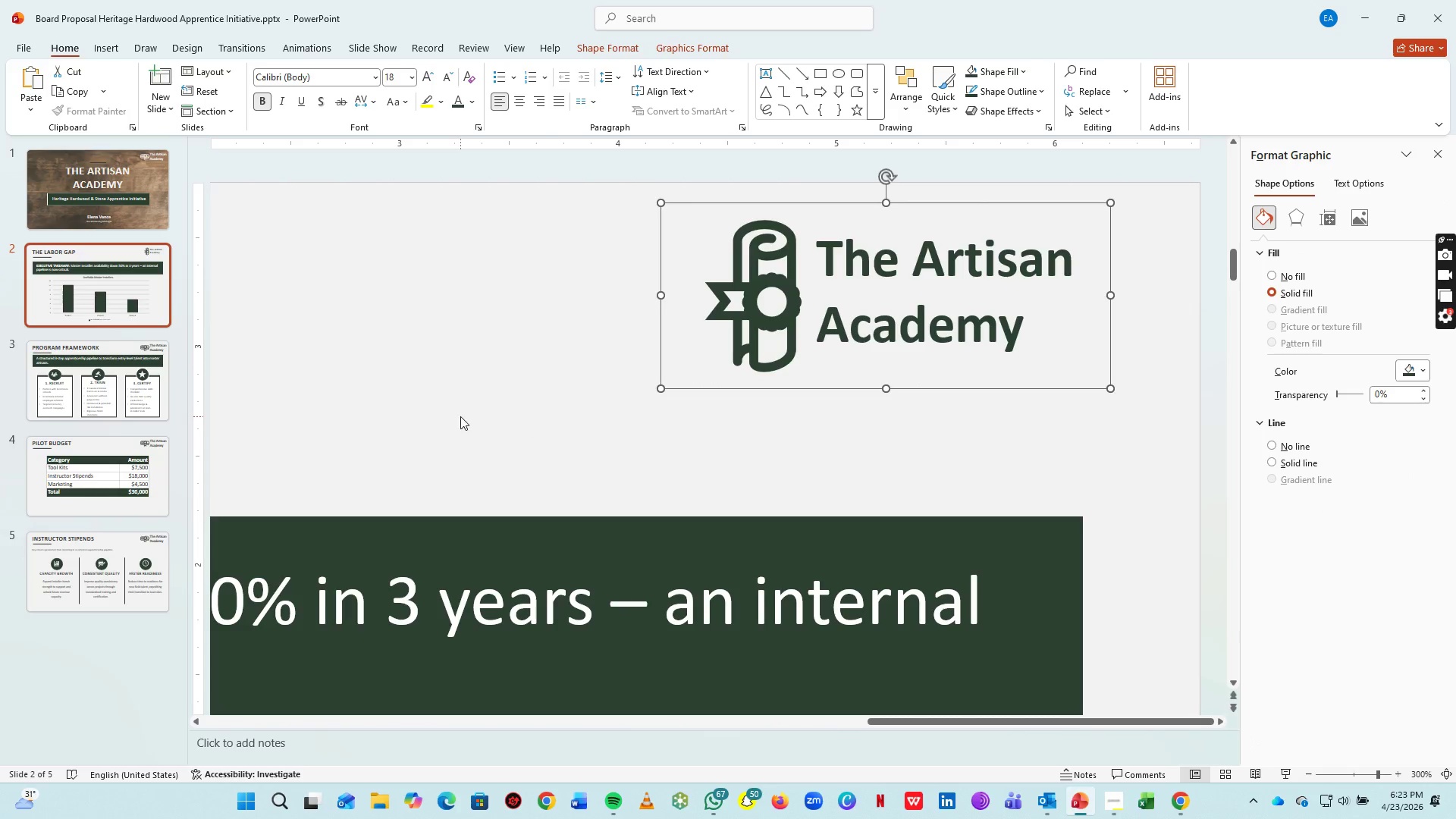 
scroll: coordinate [616, 453], scroll_direction: down, amount: 5.0
 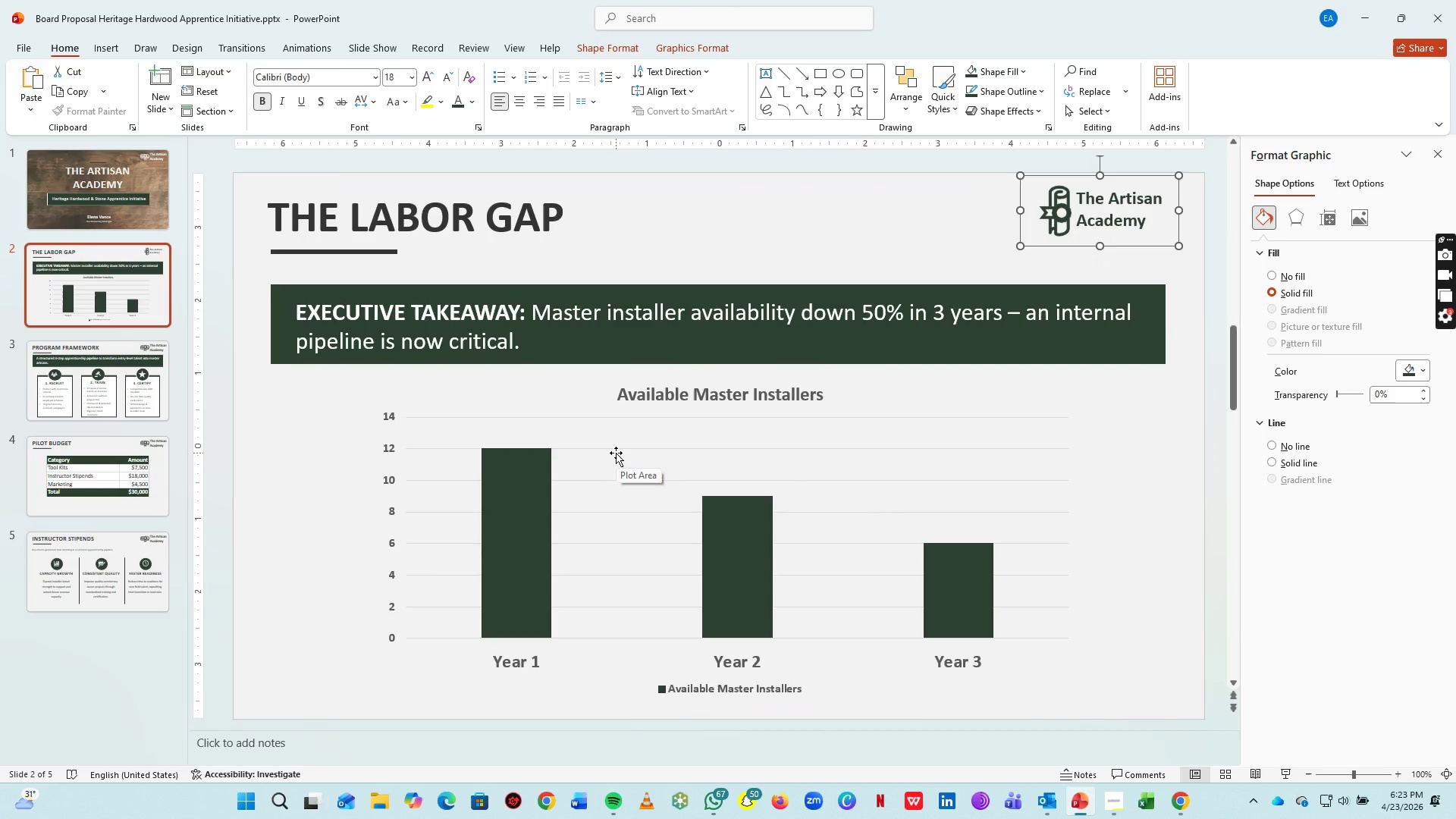 
hold_key(key=ControlLeft, duration=1.51)
scroll: coordinate [616, 453], scroll_direction: none, amount: 0.0
 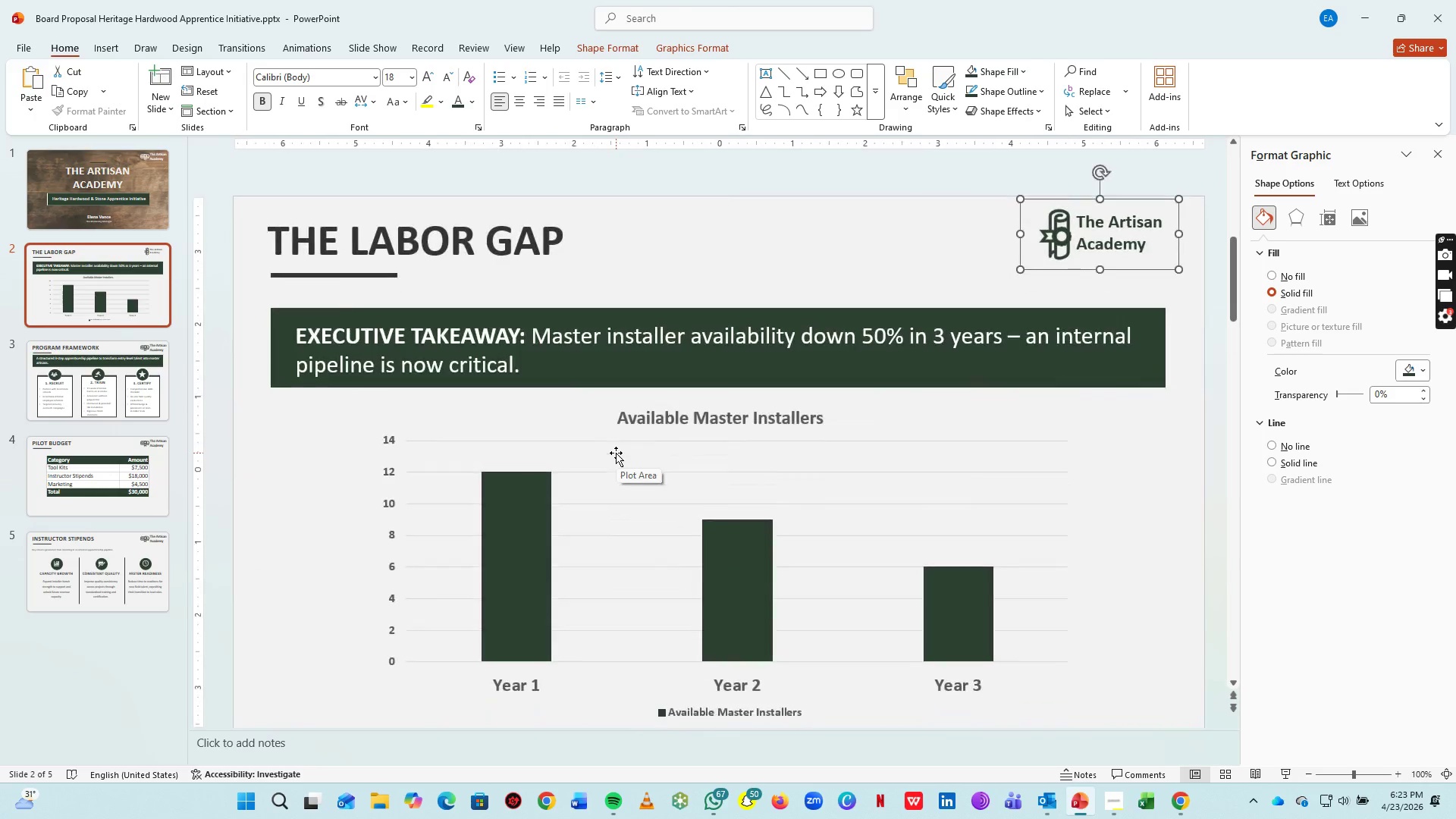 
key(Control+ControlLeft)
 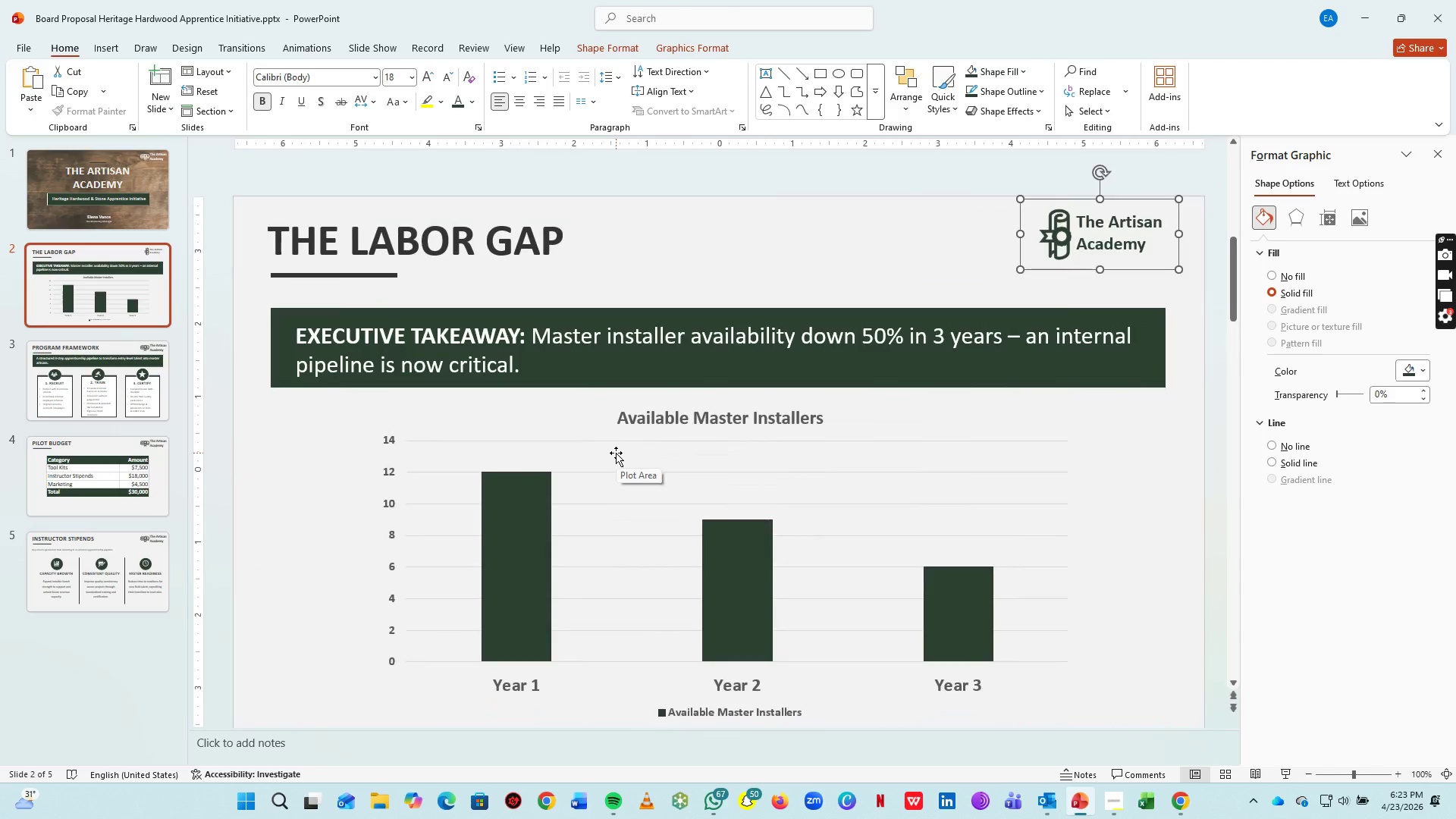 
key(Control+ControlLeft)
 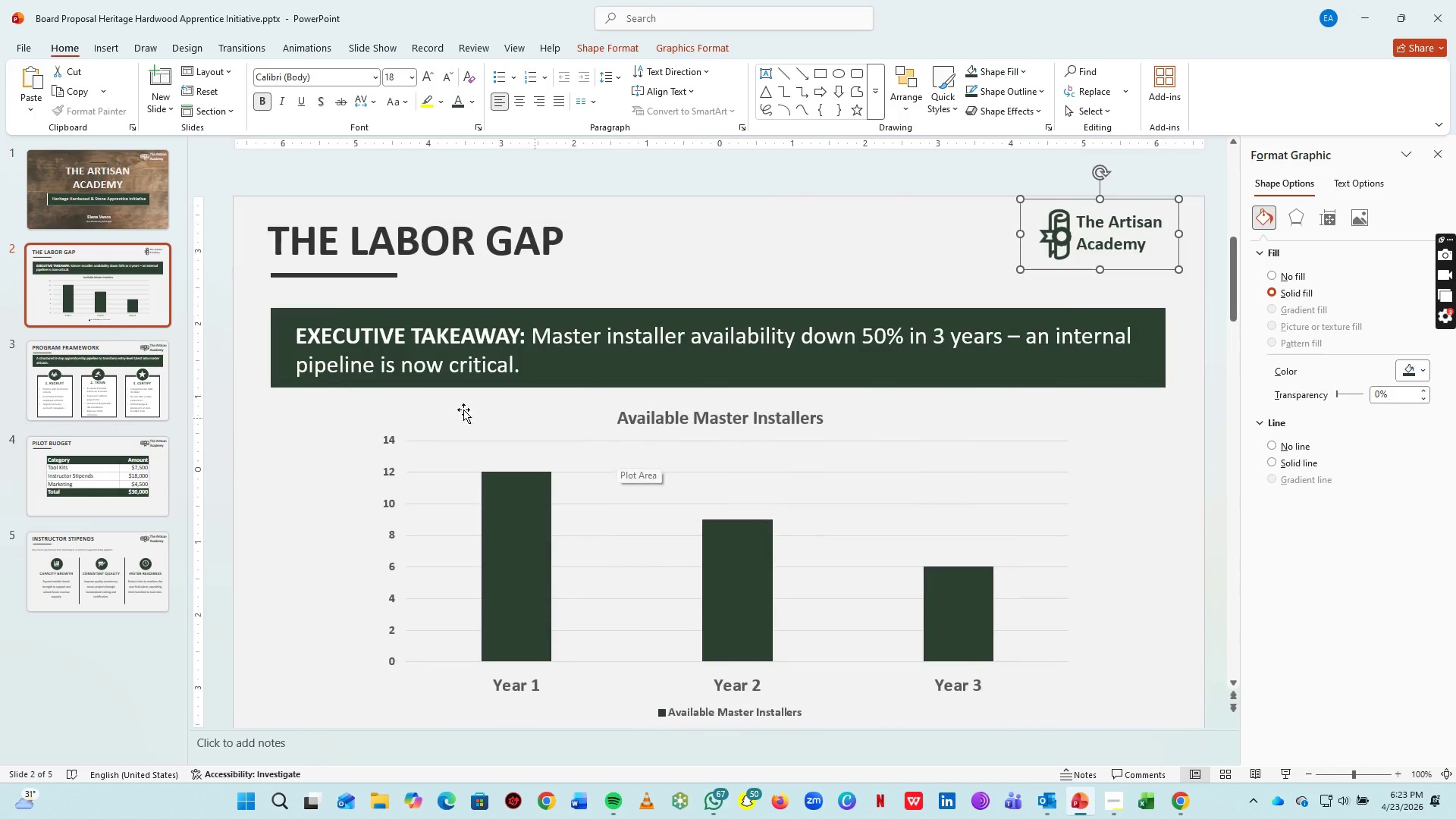 
key(Control+ControlLeft)
 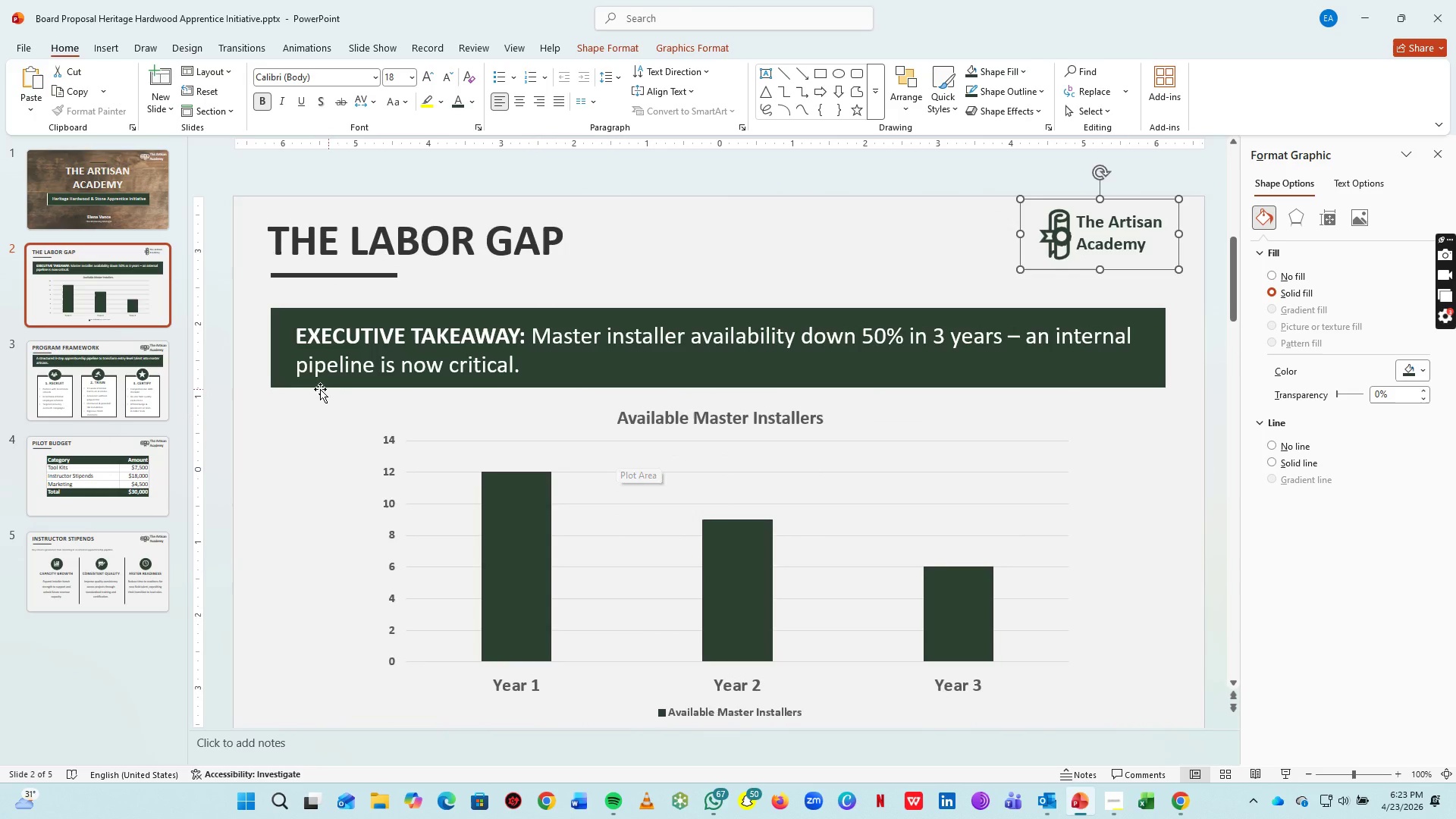 
key(Control+ControlLeft)
 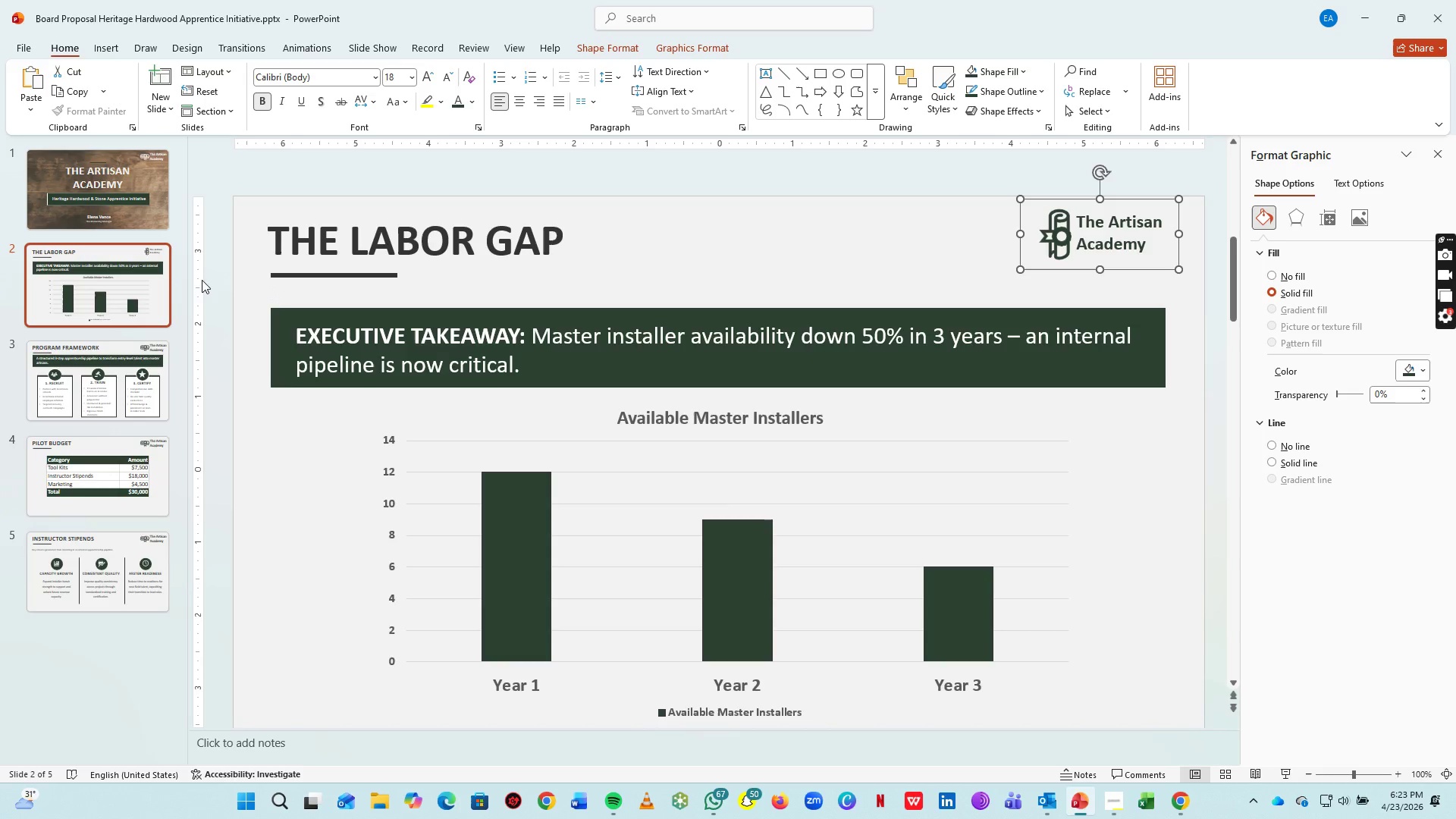 
left_click([243, 295])
 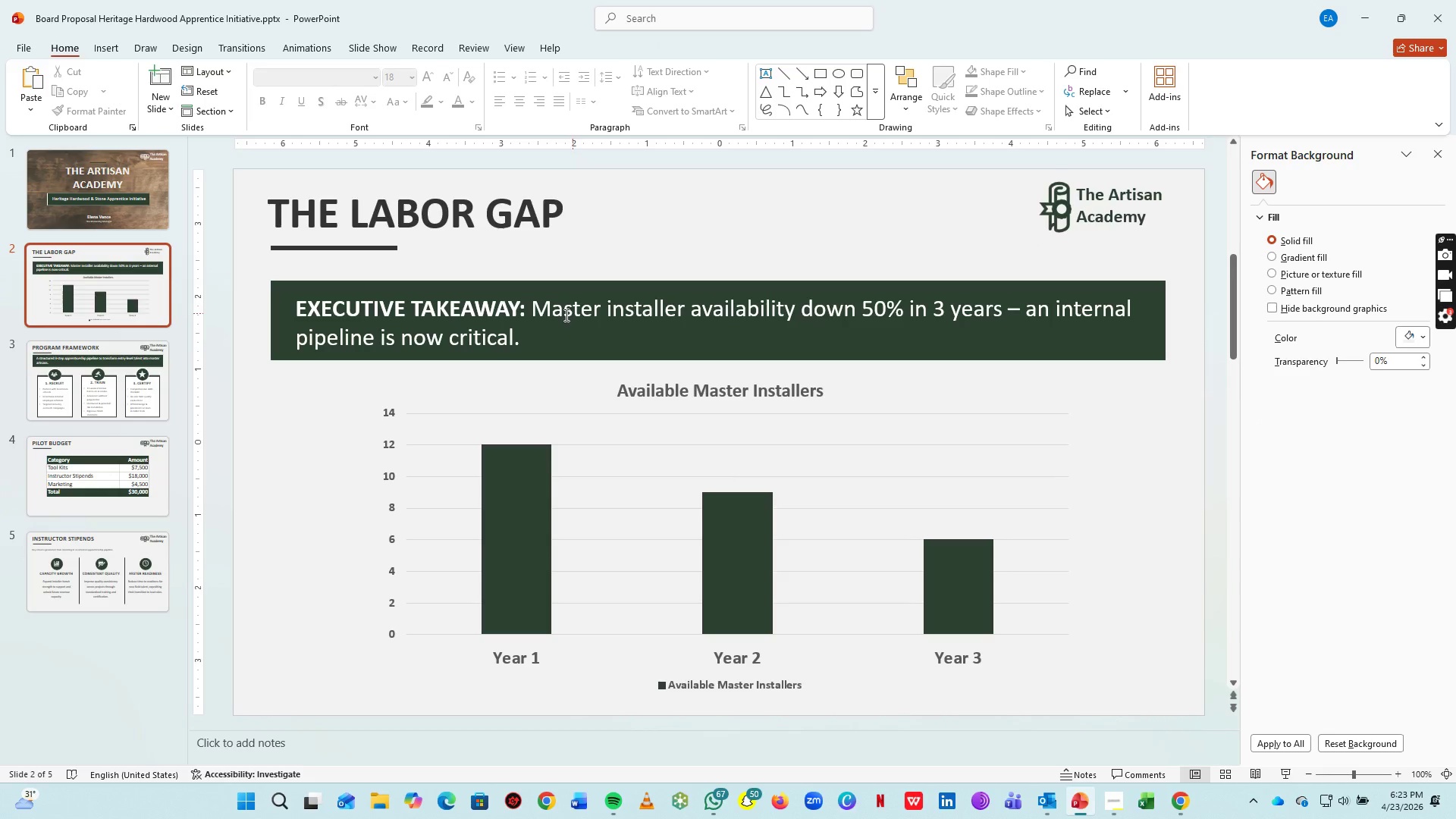 
left_click([82, 382])
 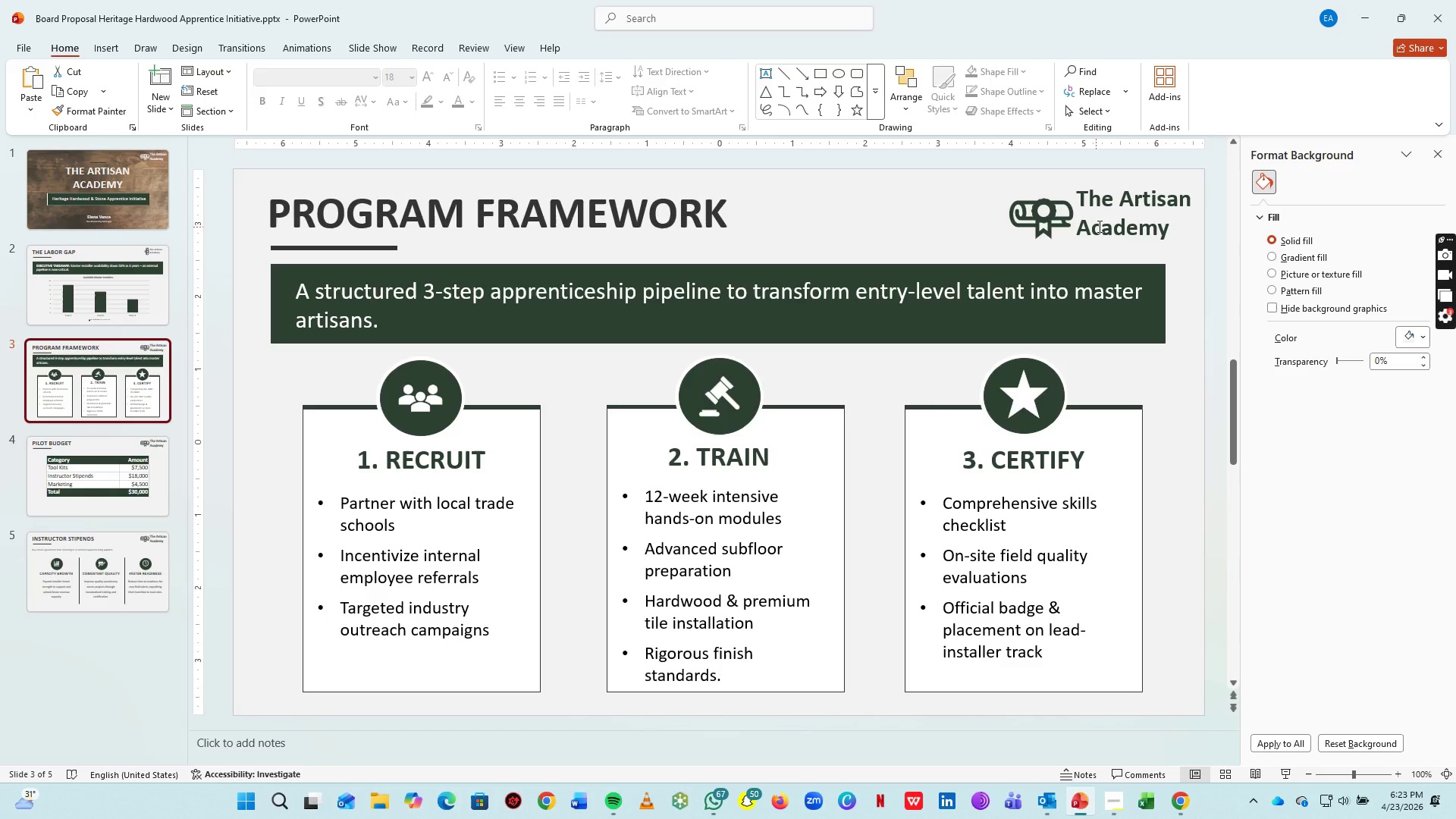 
left_click([1106, 221])
 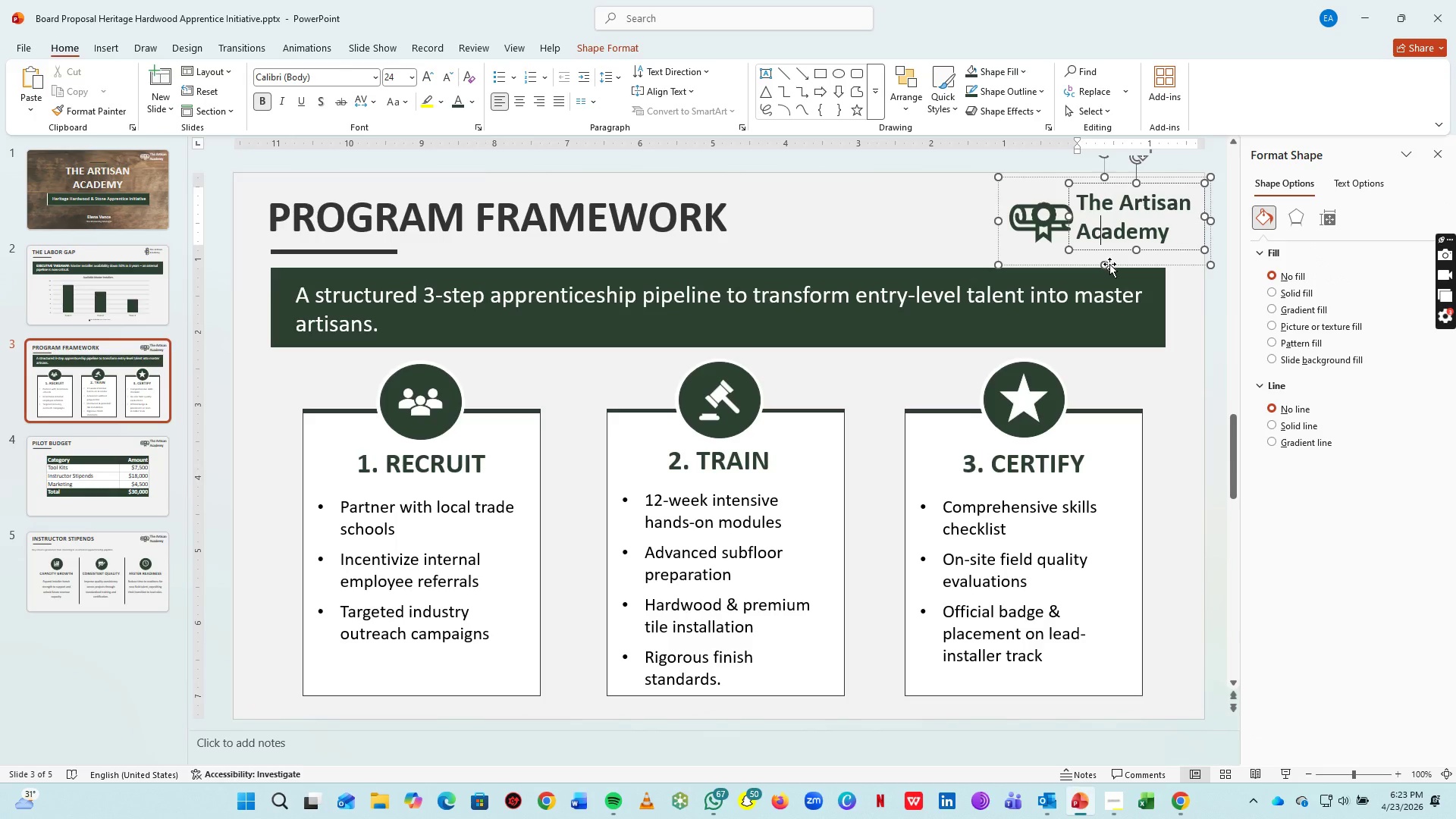 
left_click([1116, 264])
 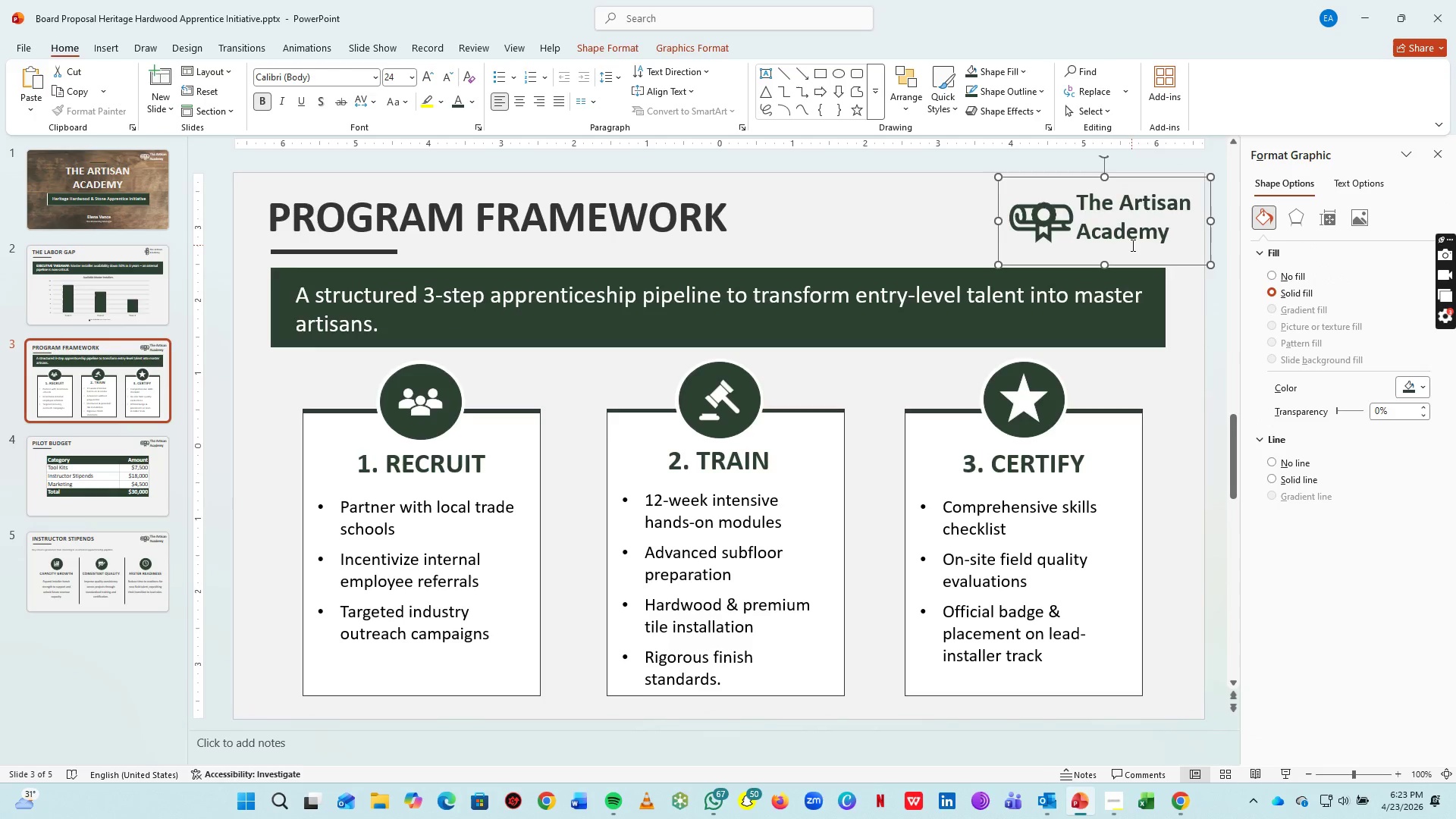 
key(Delete)
 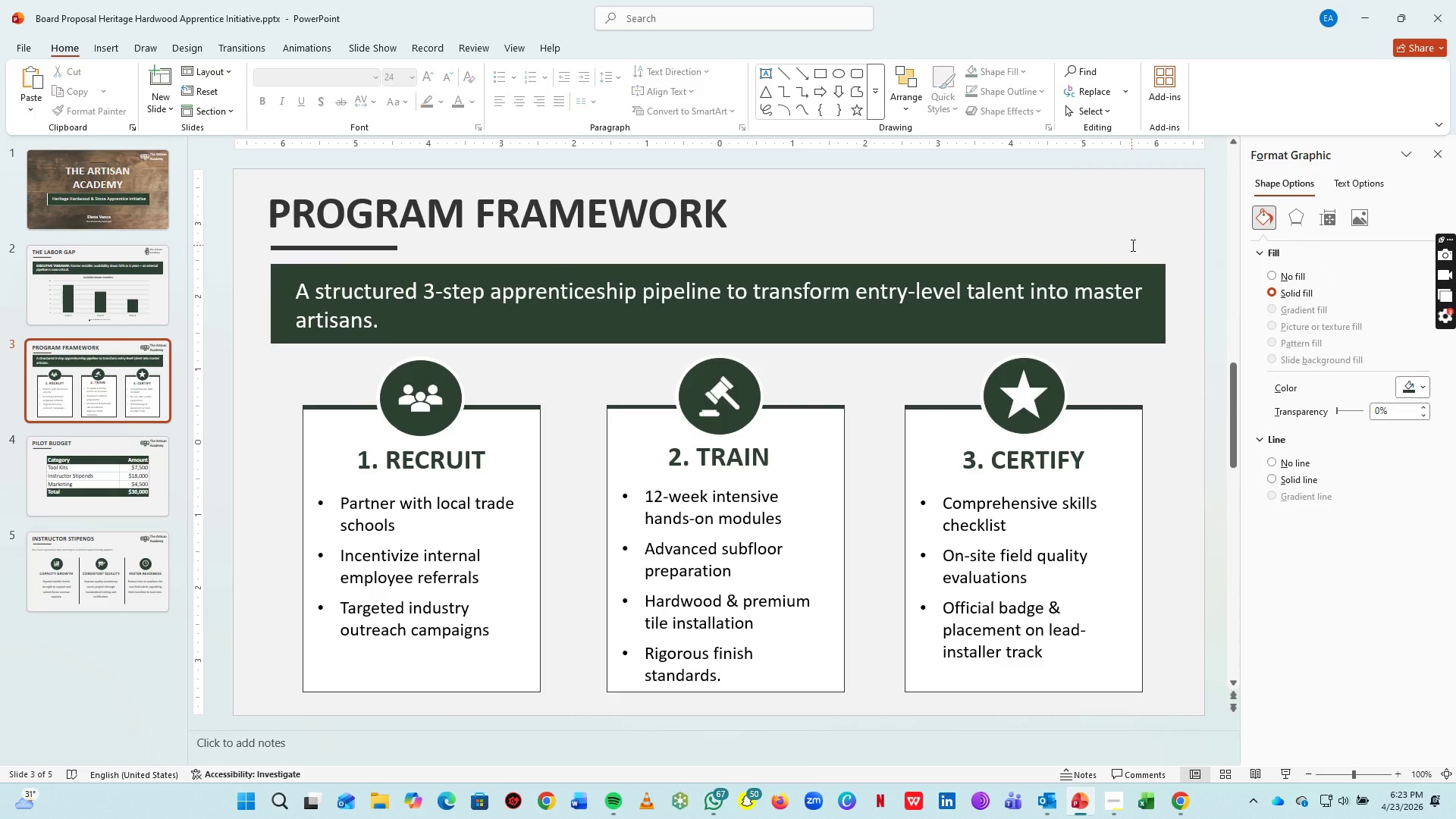 
key(Control+V)
 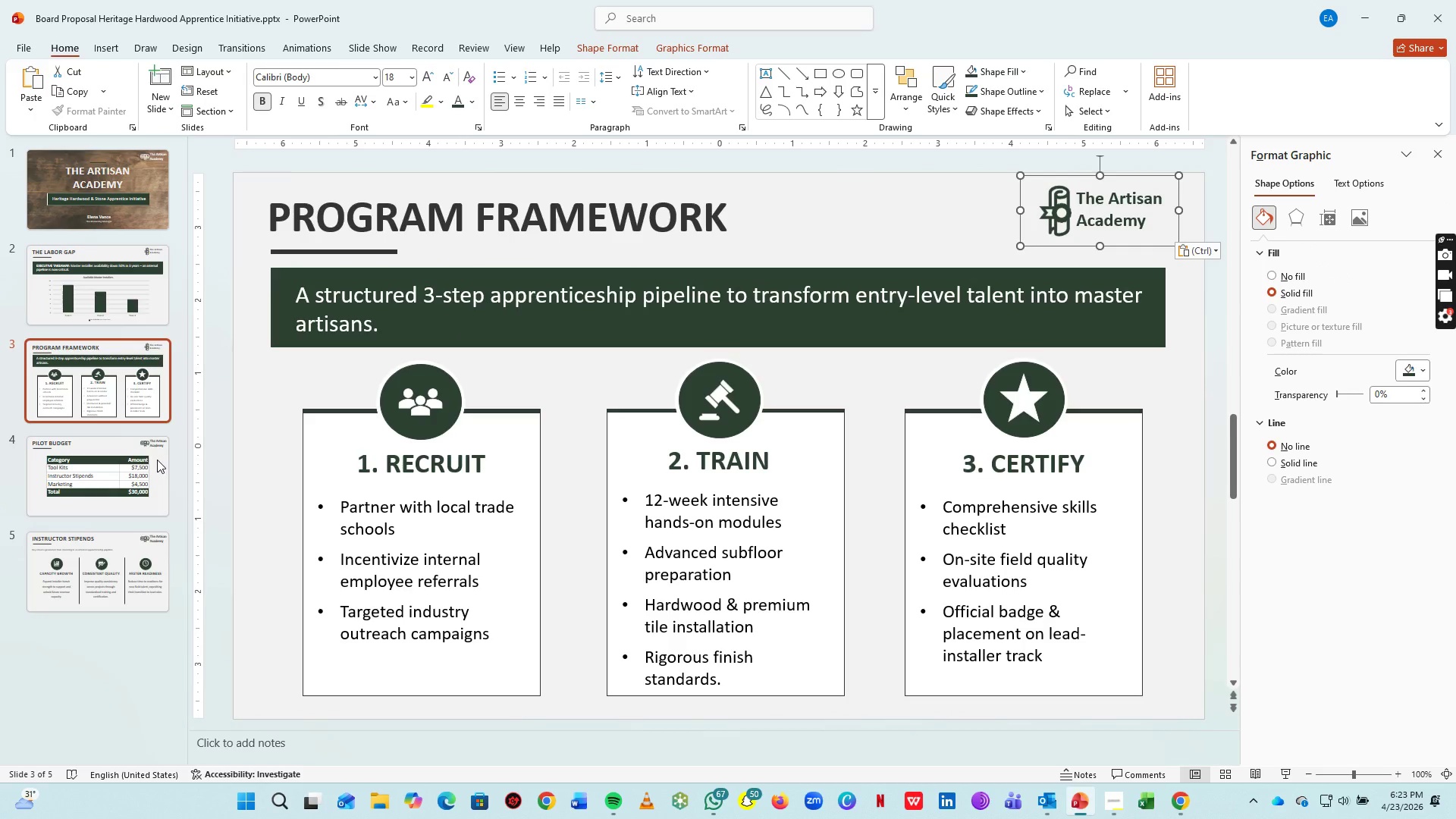 
left_click([108, 475])
 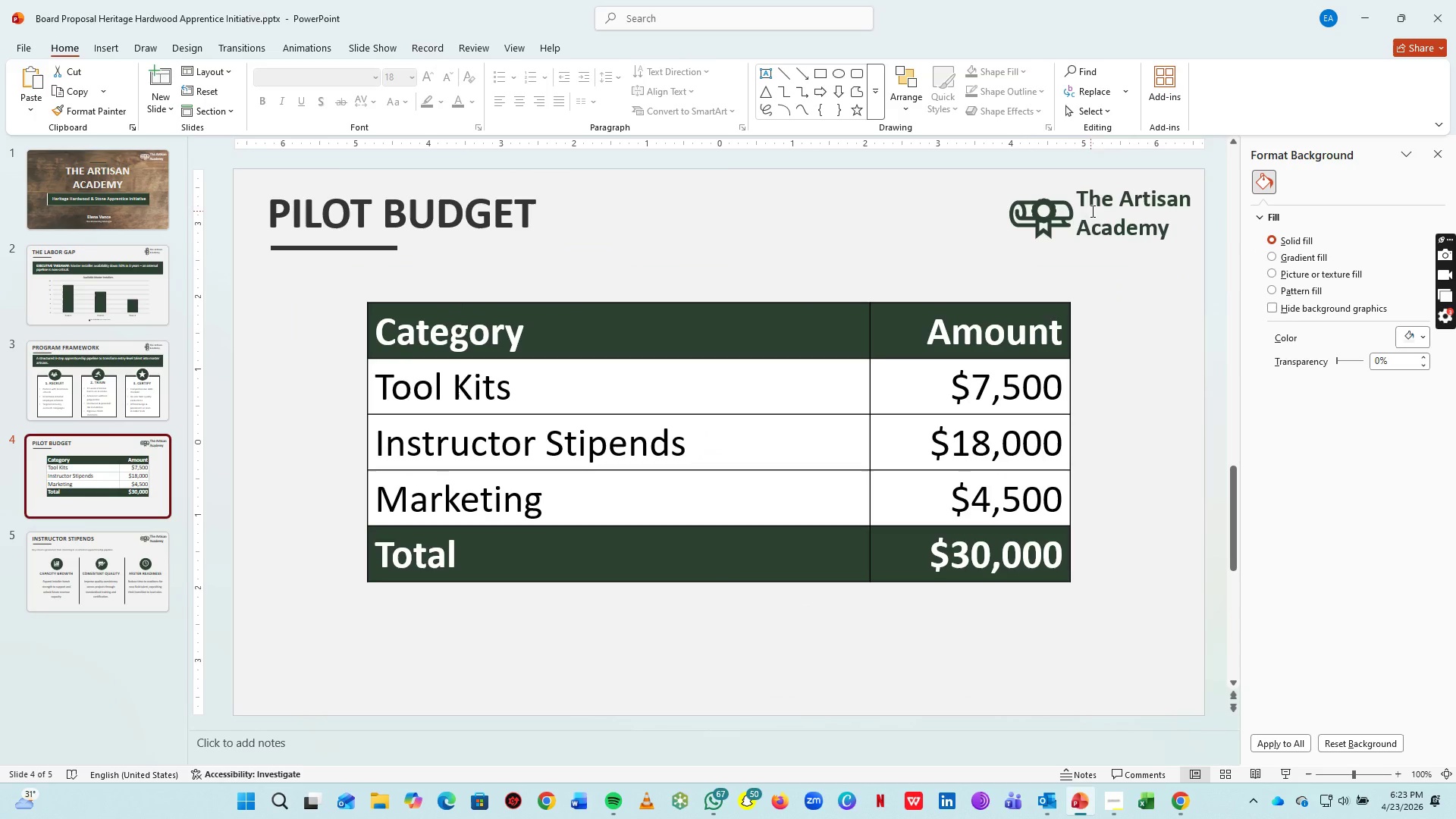 
left_click([1136, 215])
 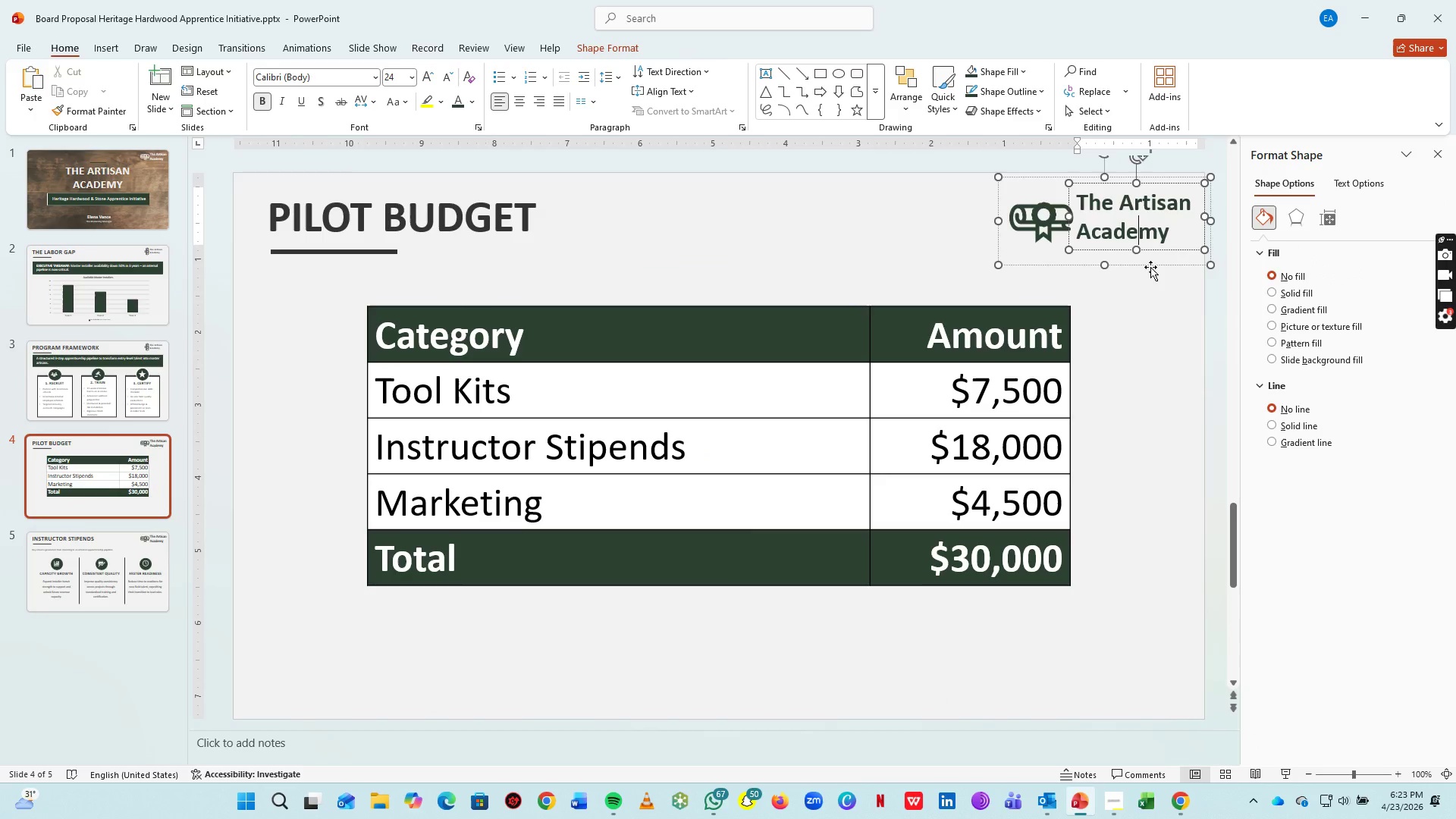 
left_click([1150, 265])
 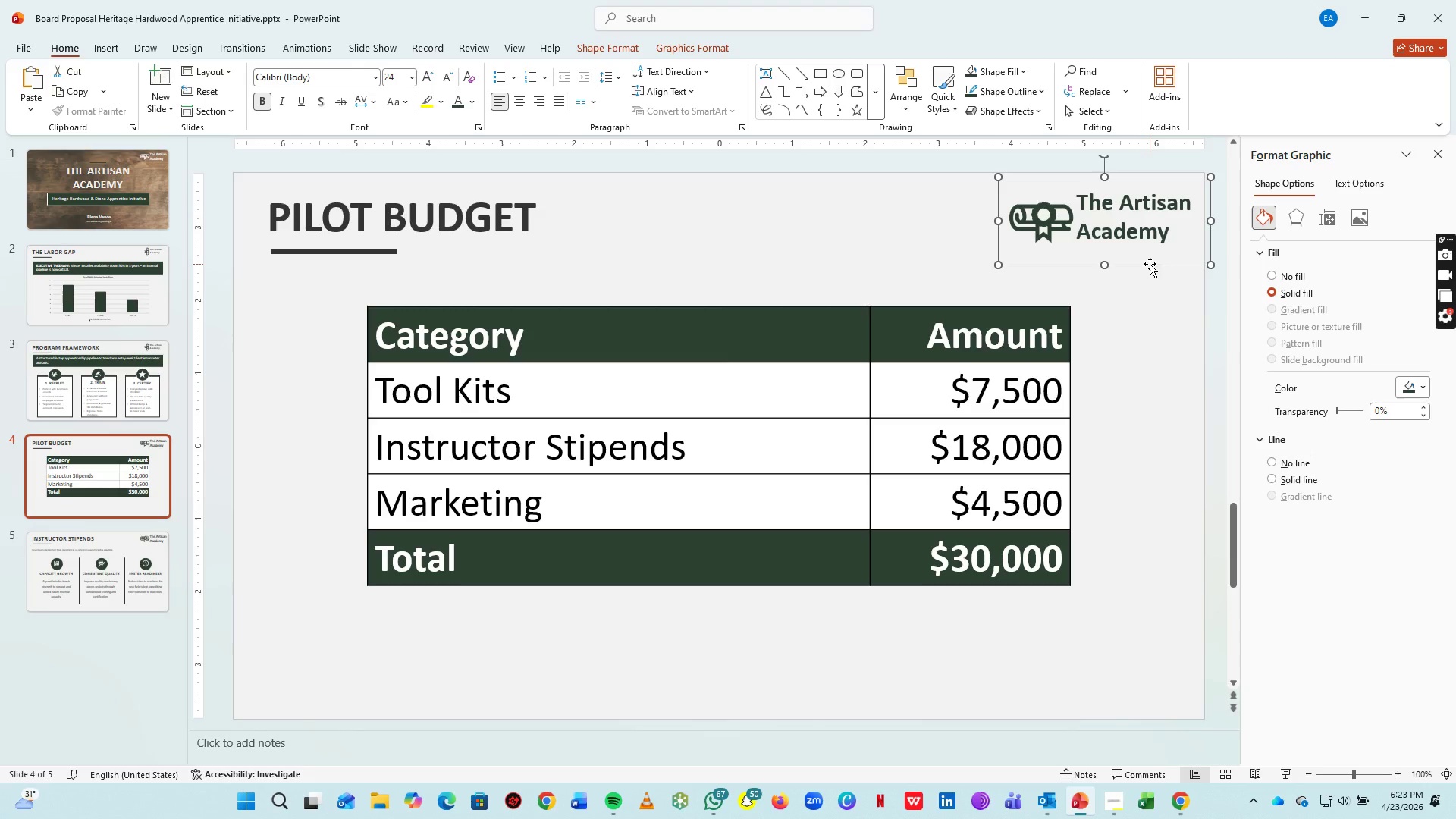 
hold_key(key=ControlLeft, duration=1.08)
 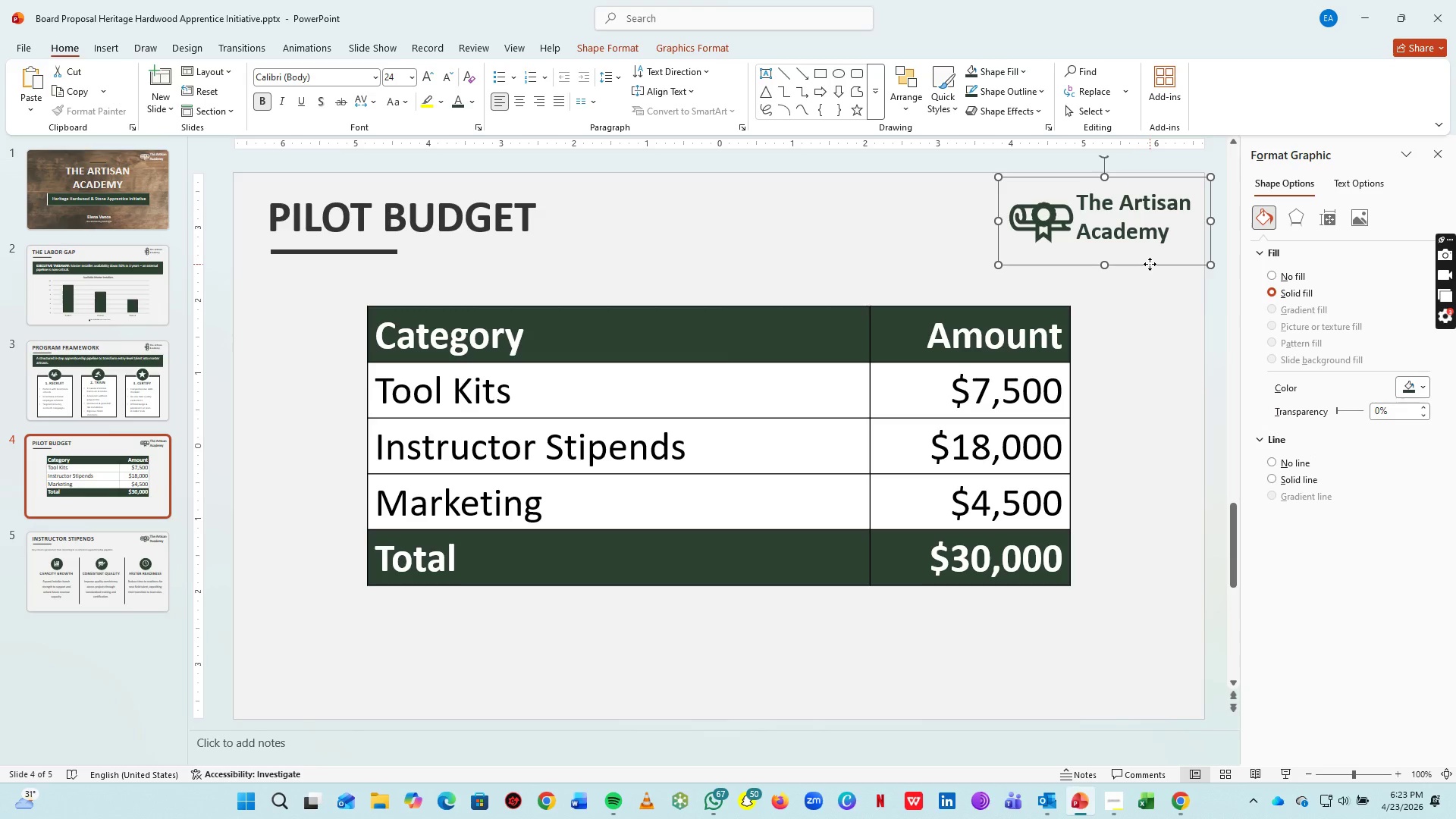 
left_click([1150, 264])
 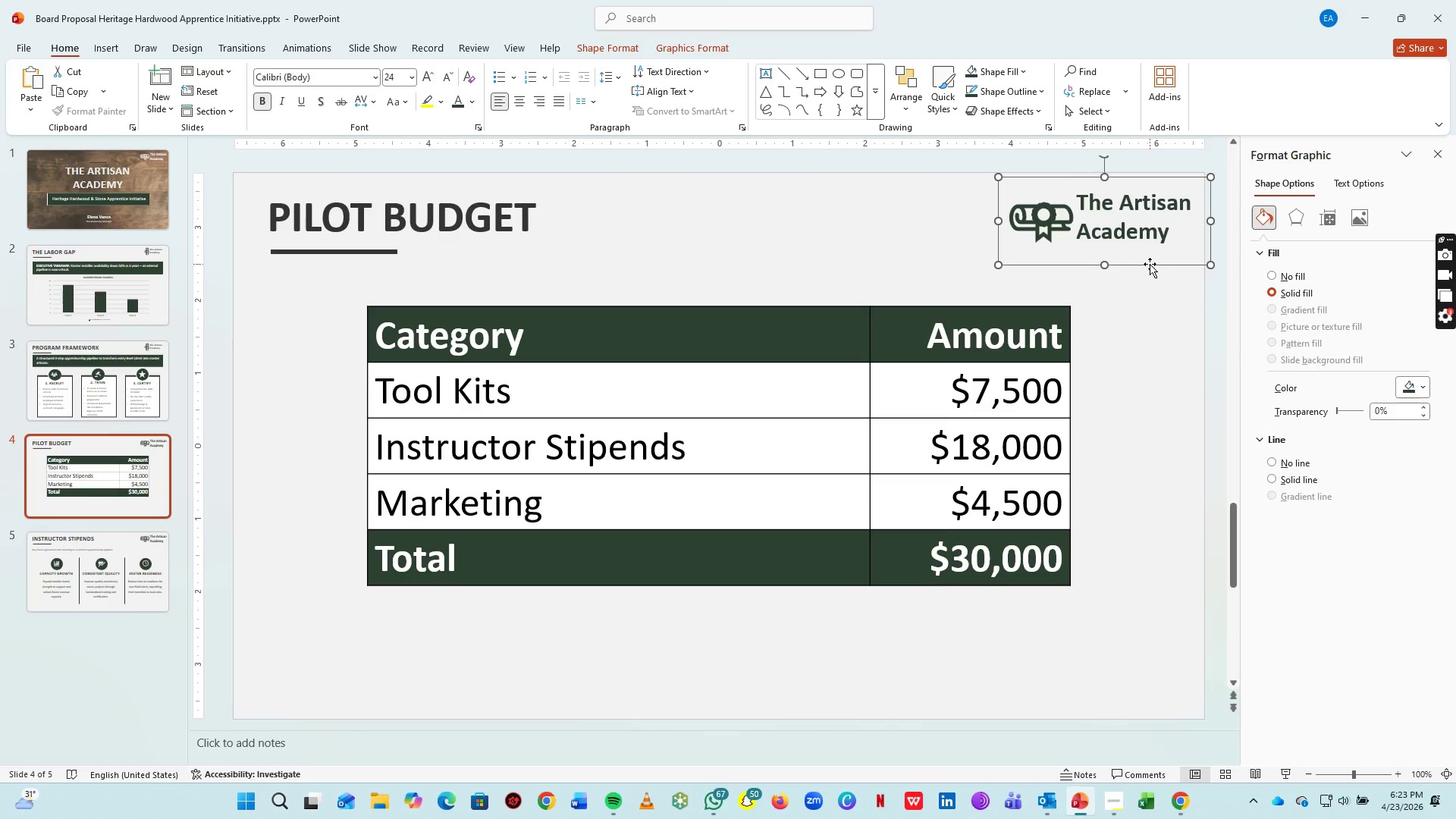 
key(Delete)
 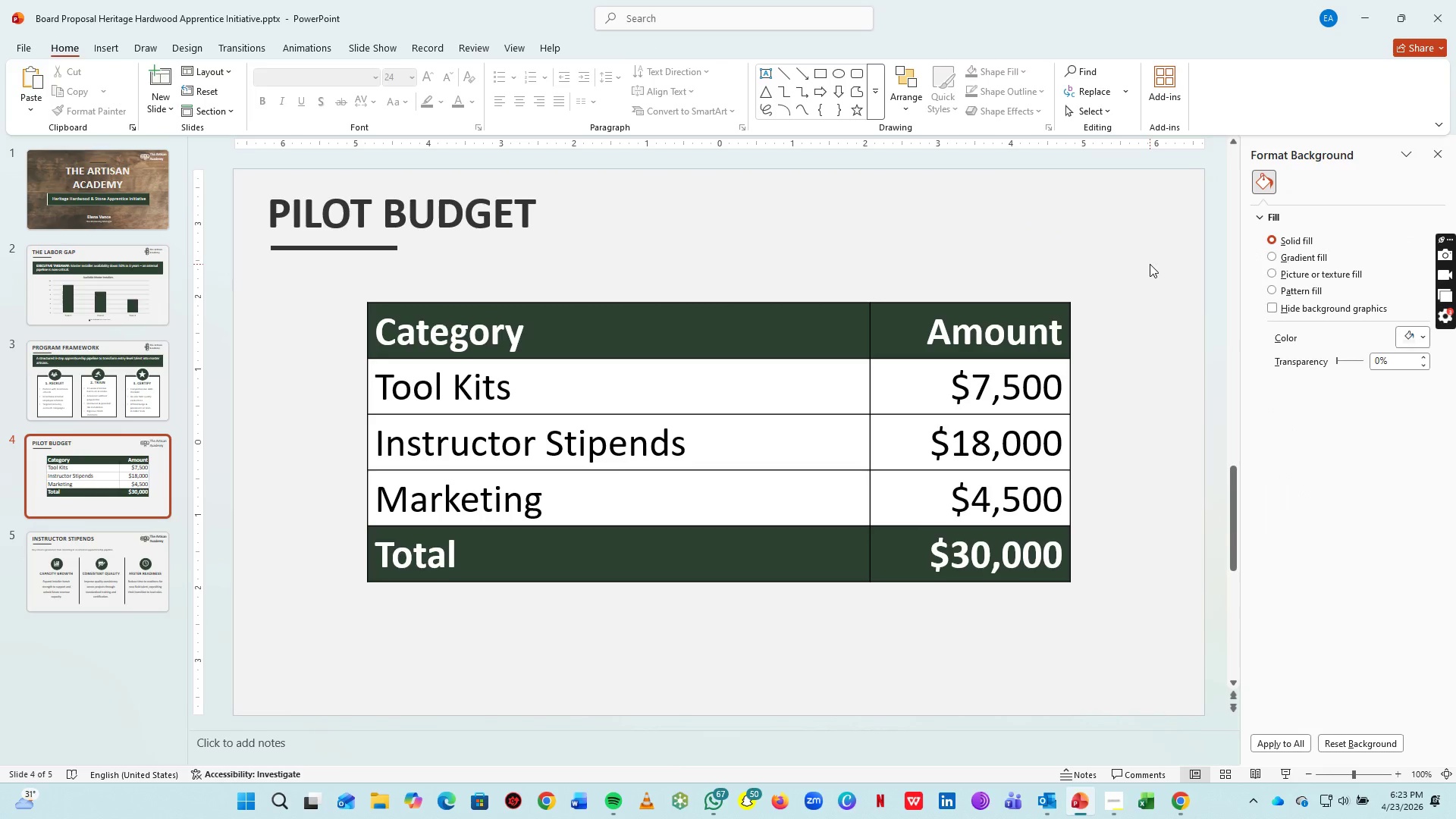 
key(Control+V)
 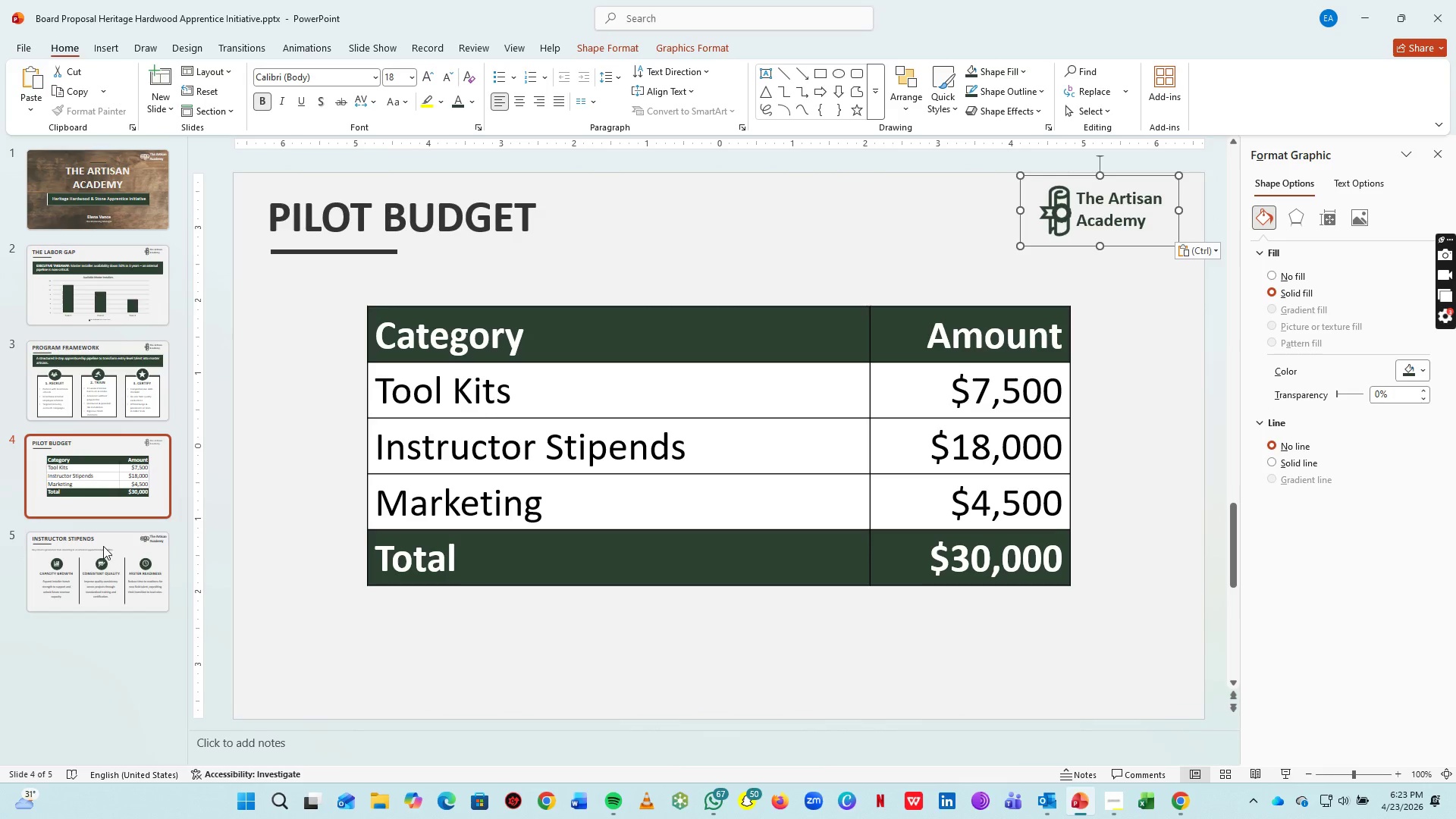 
left_click([108, 553])
 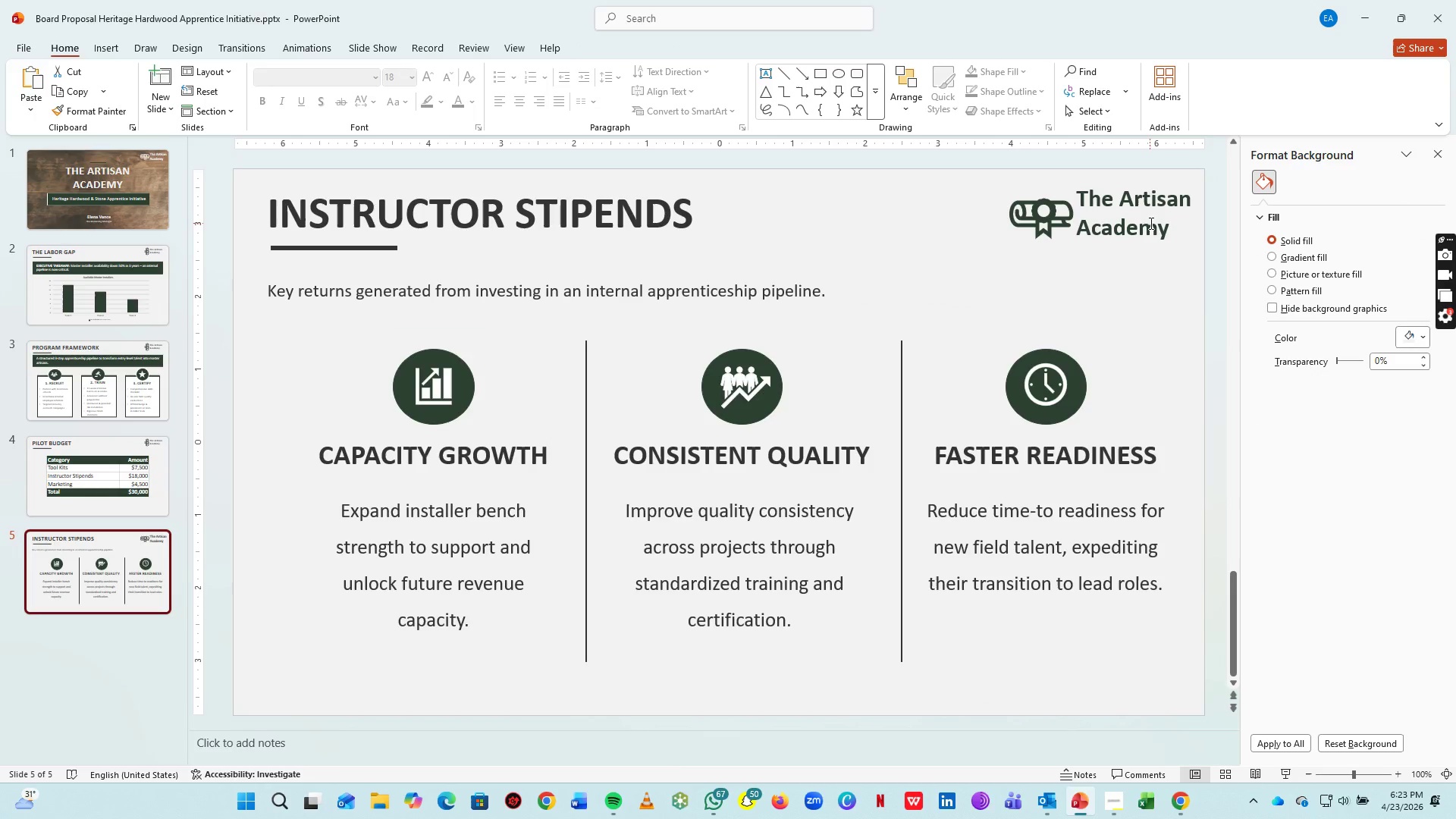 
left_click([1150, 223])
 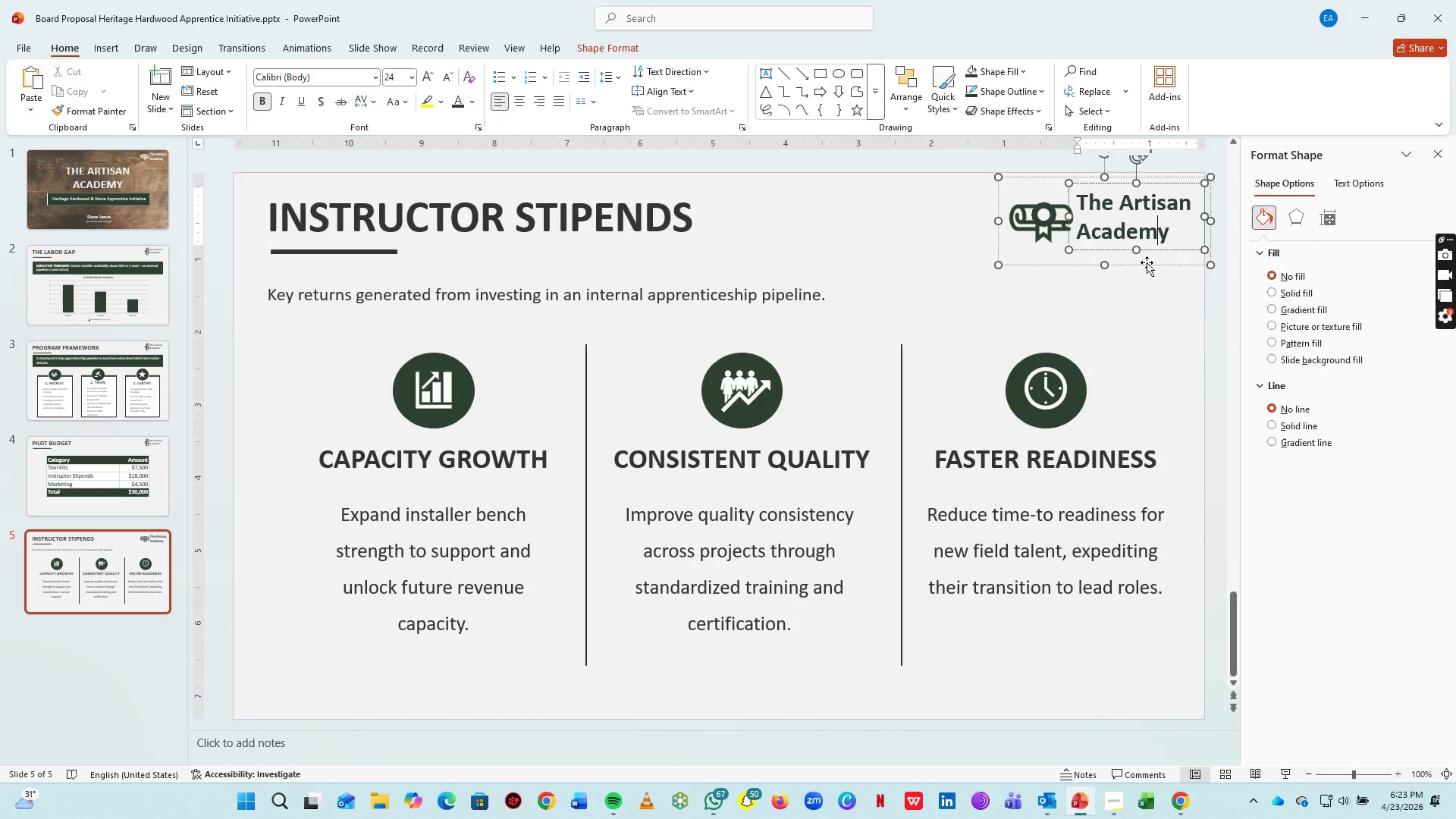 
left_click([1147, 263])
 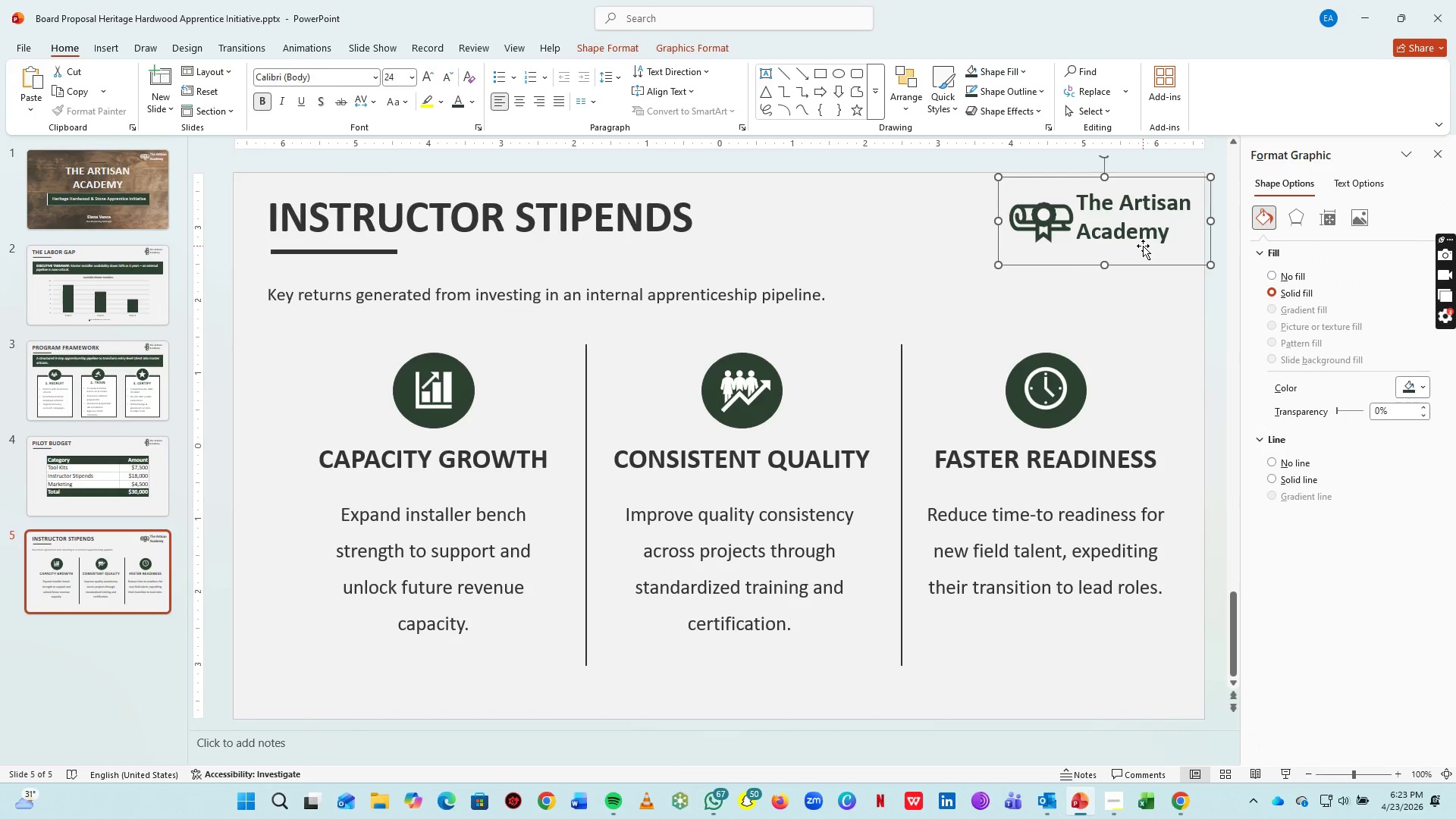 
key(Delete)
 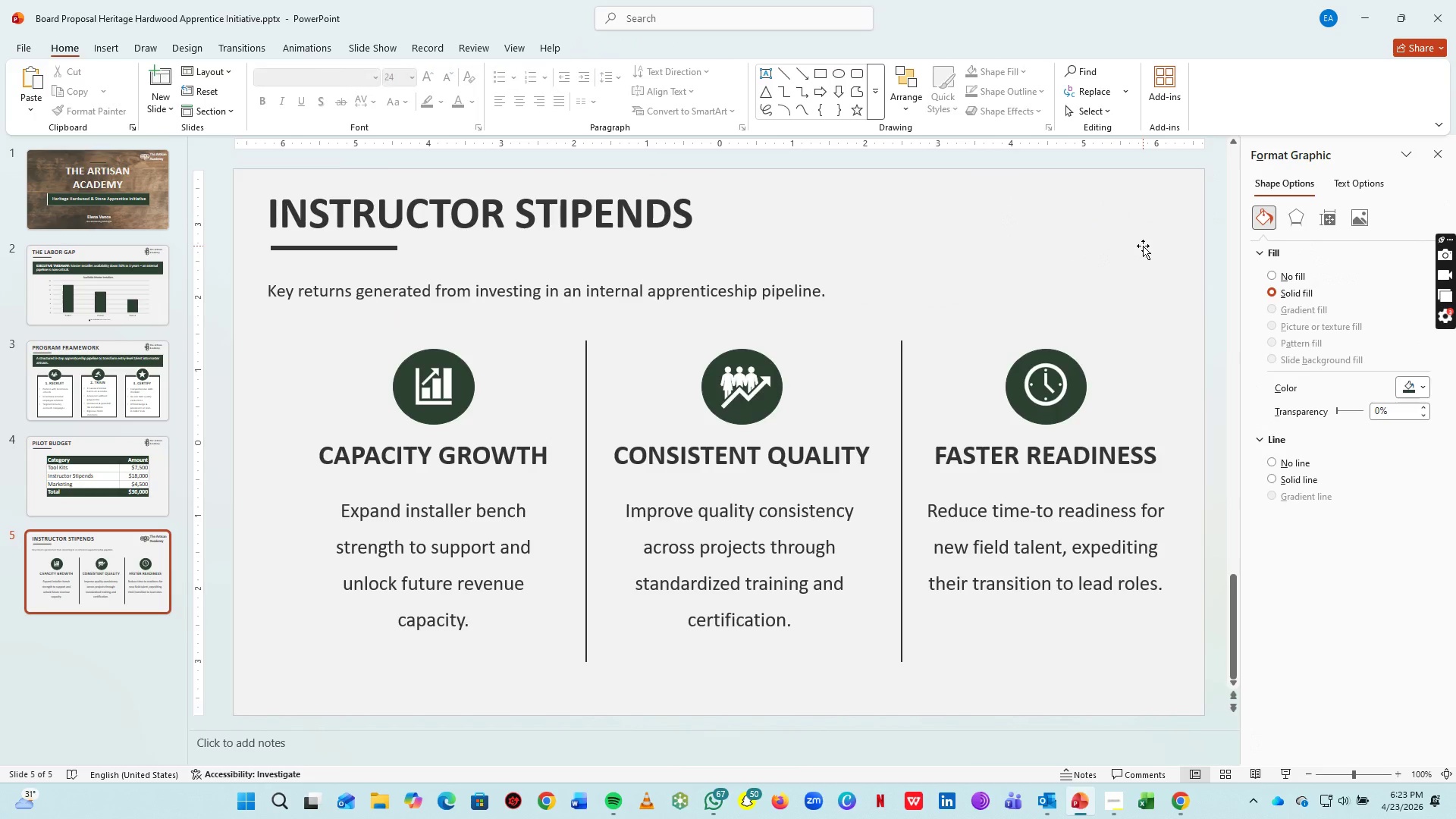 
key(Control+V)
 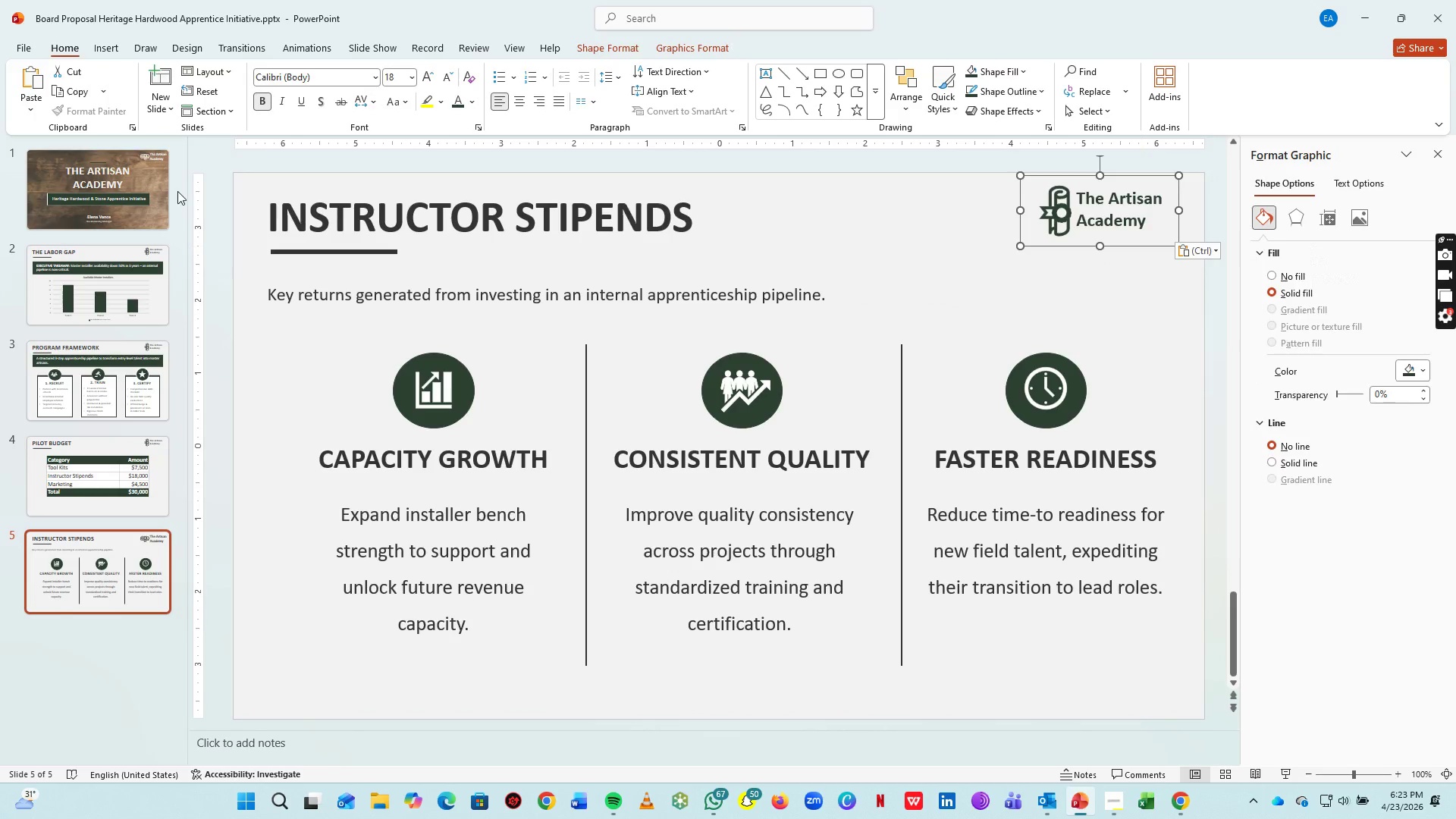 
left_click([63, 170])
 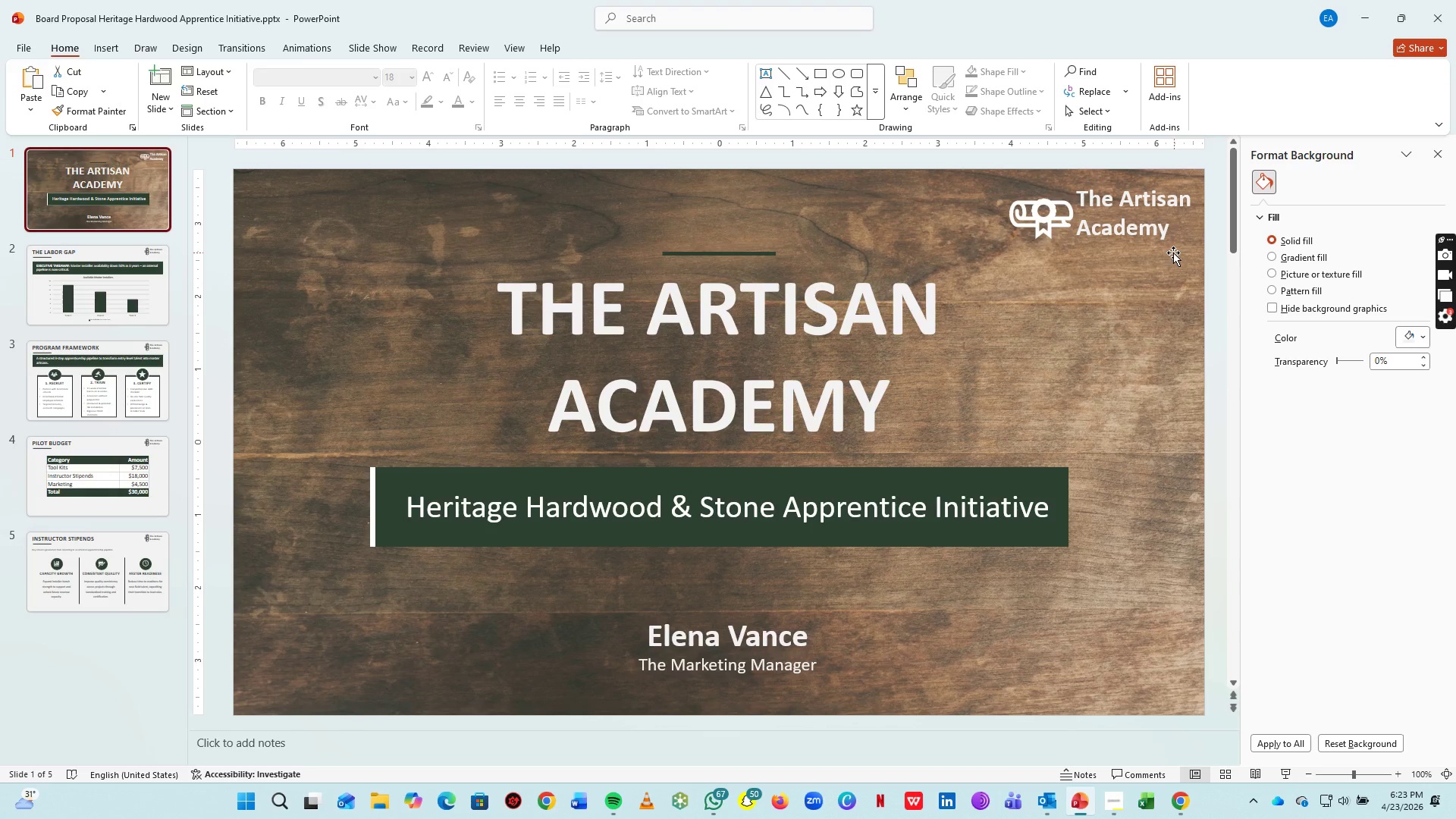 
left_click([1133, 225])
 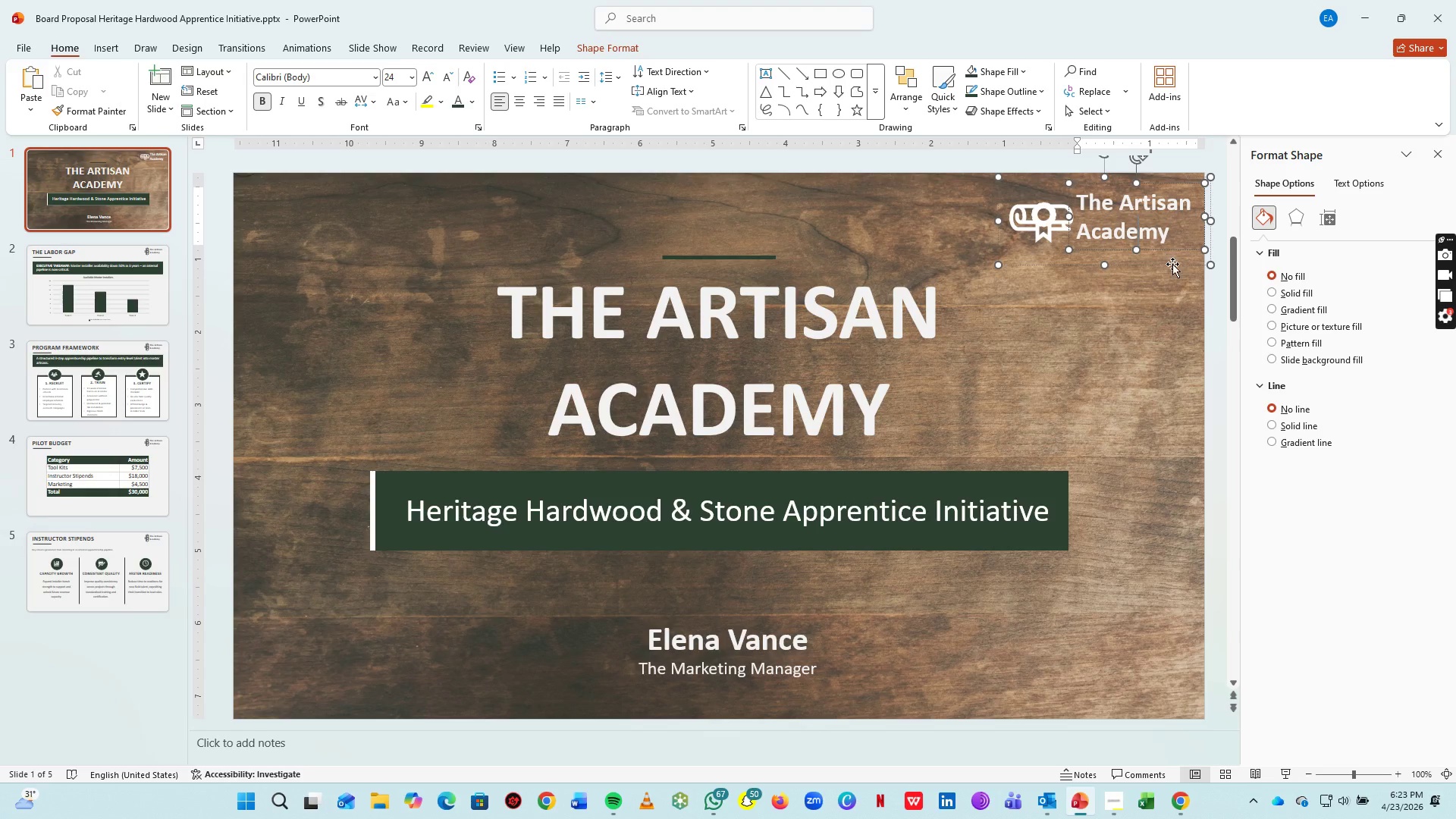 
left_click([1172, 267])
 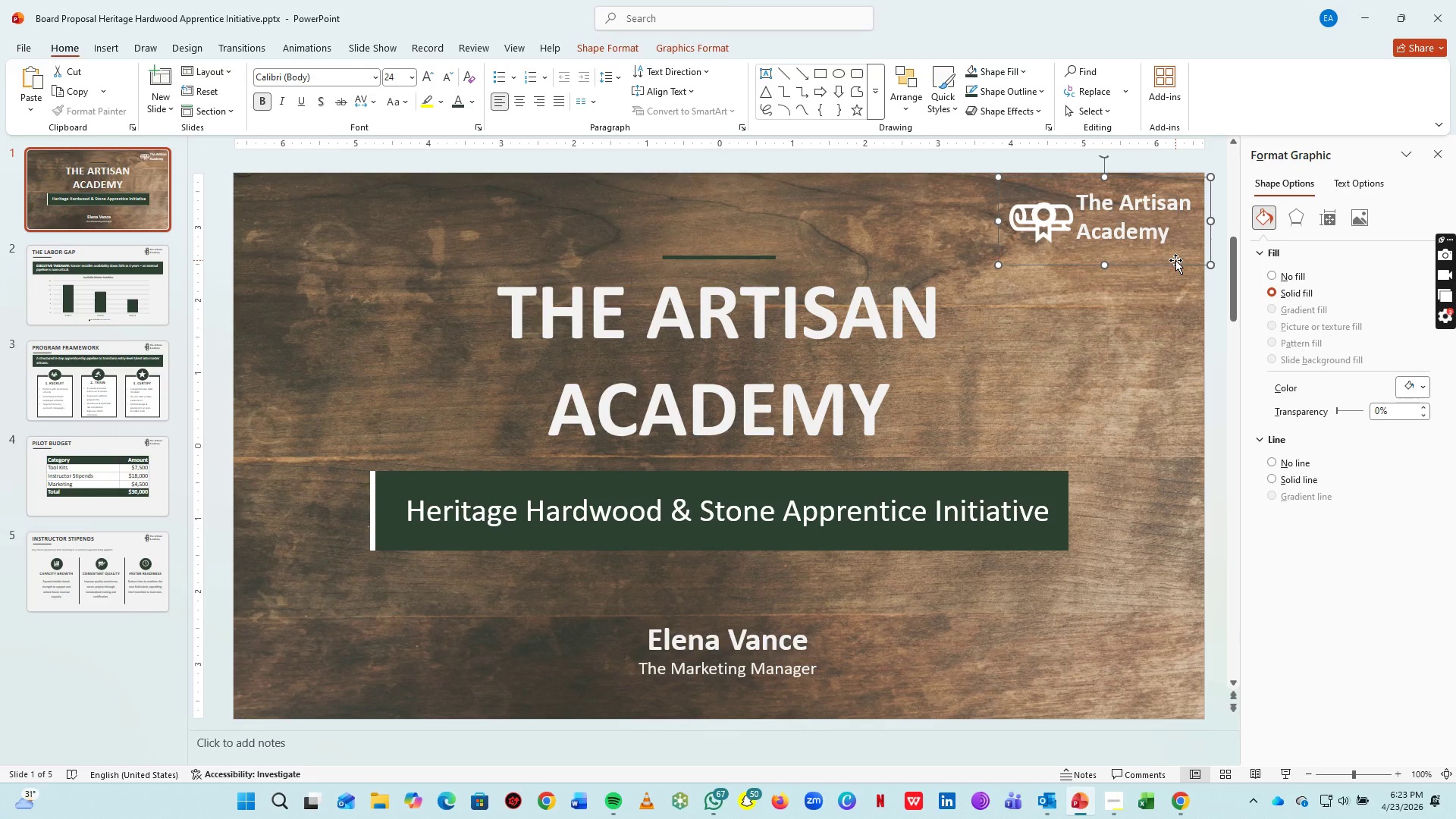 
key(Delete)
 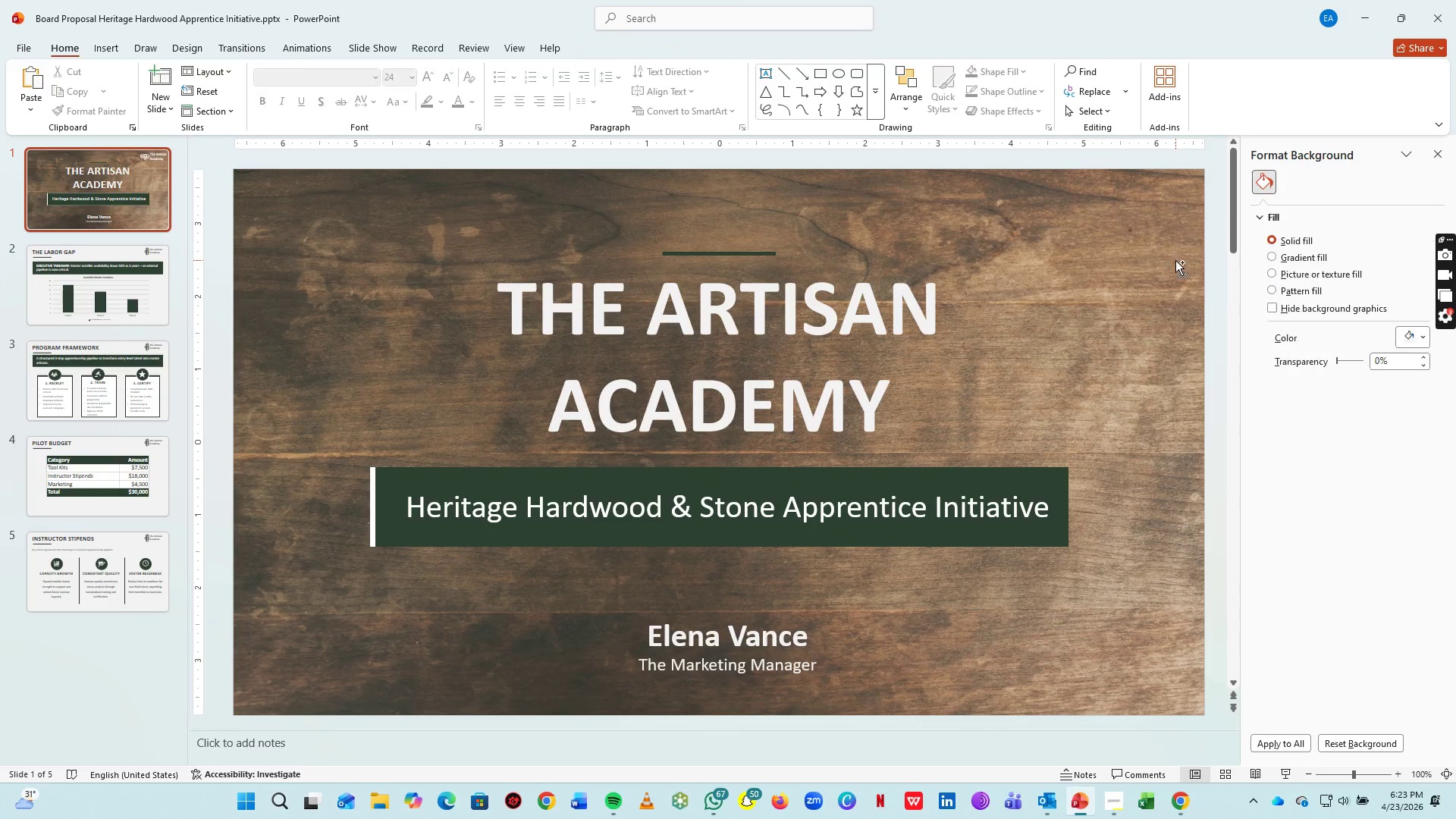 
key(Control+V)
 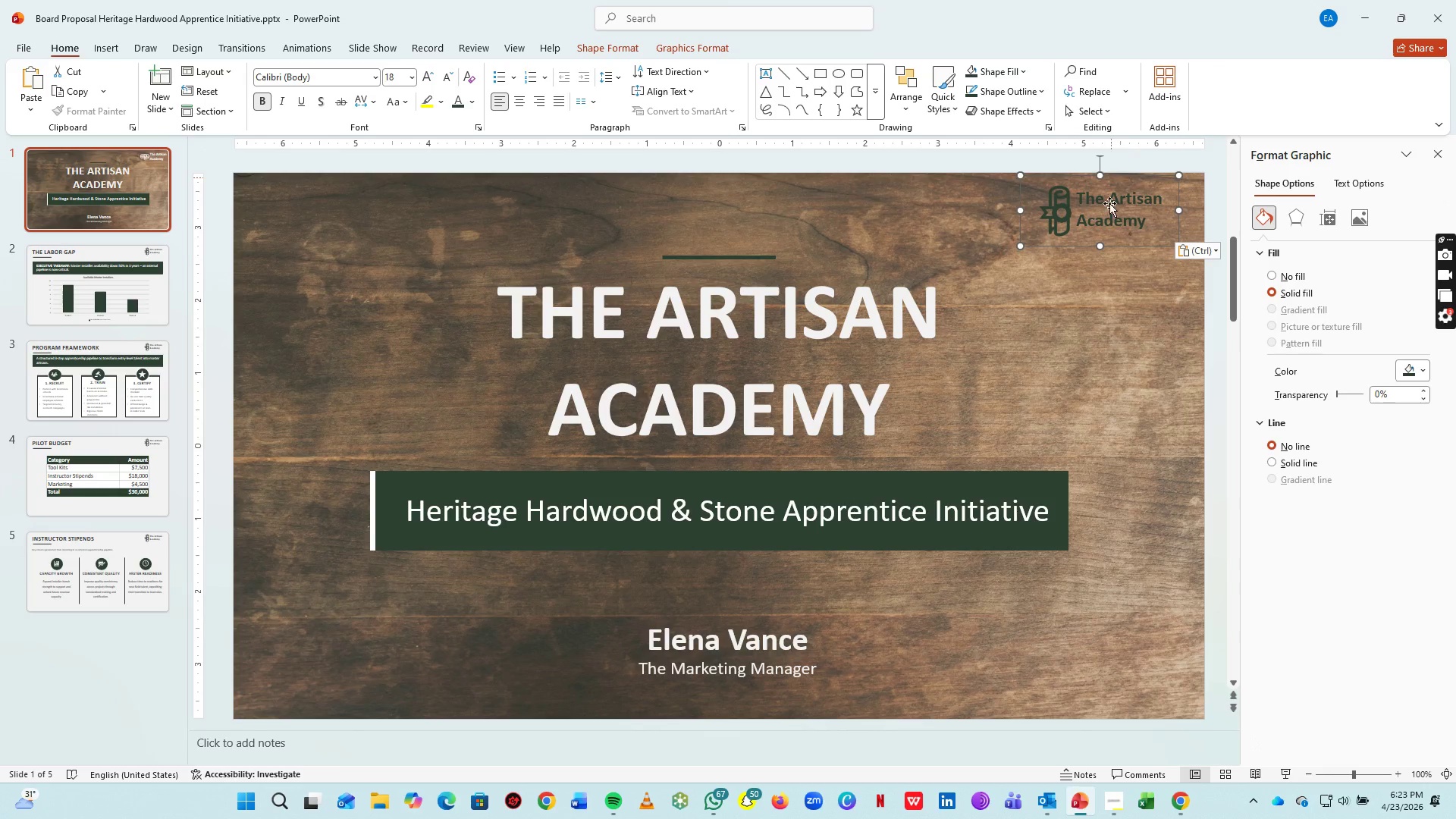 
left_click([1106, 218])
 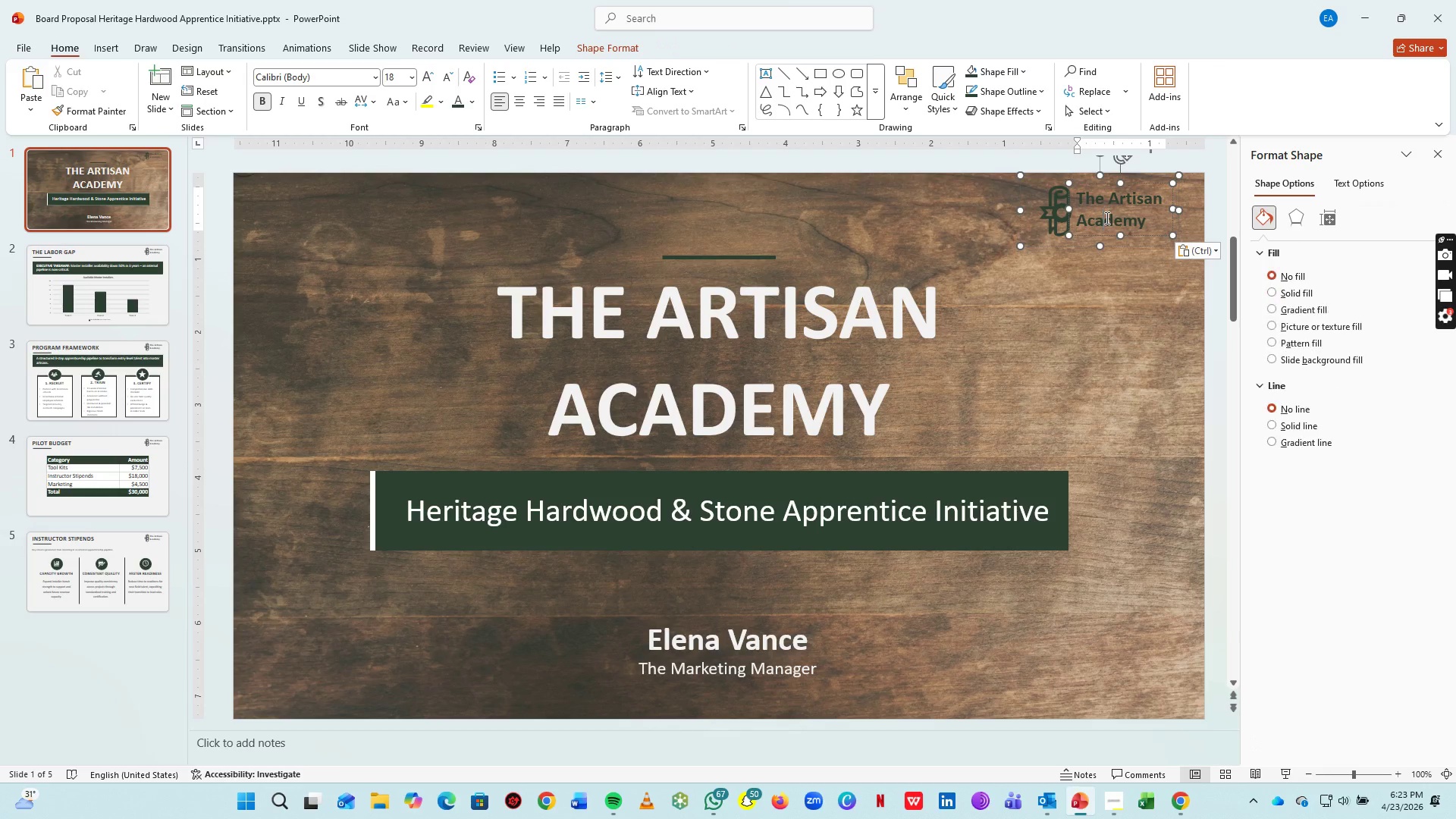 
hold_key(key=ControlLeft, duration=0.42)
 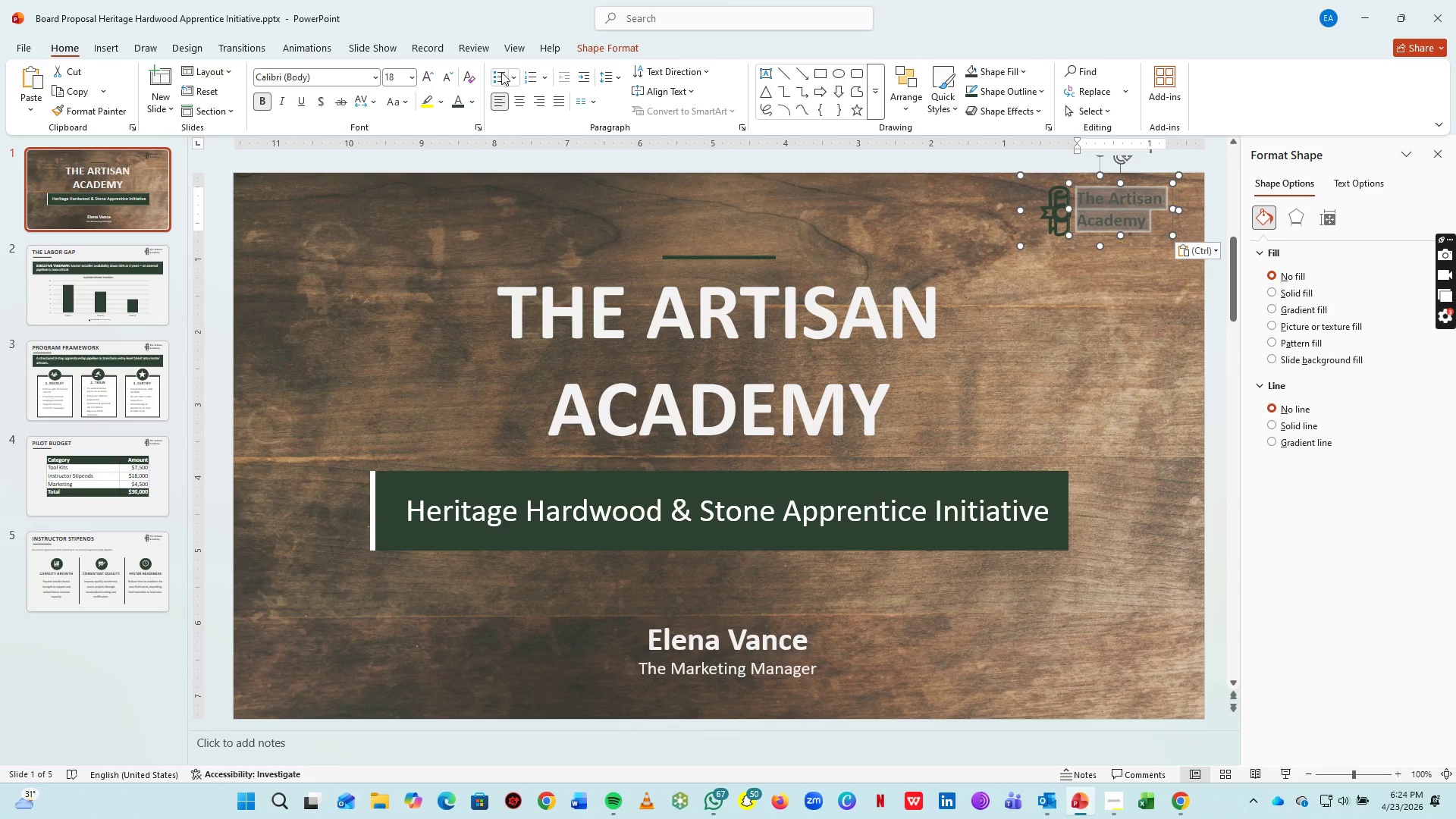 
left_click([473, 103])
 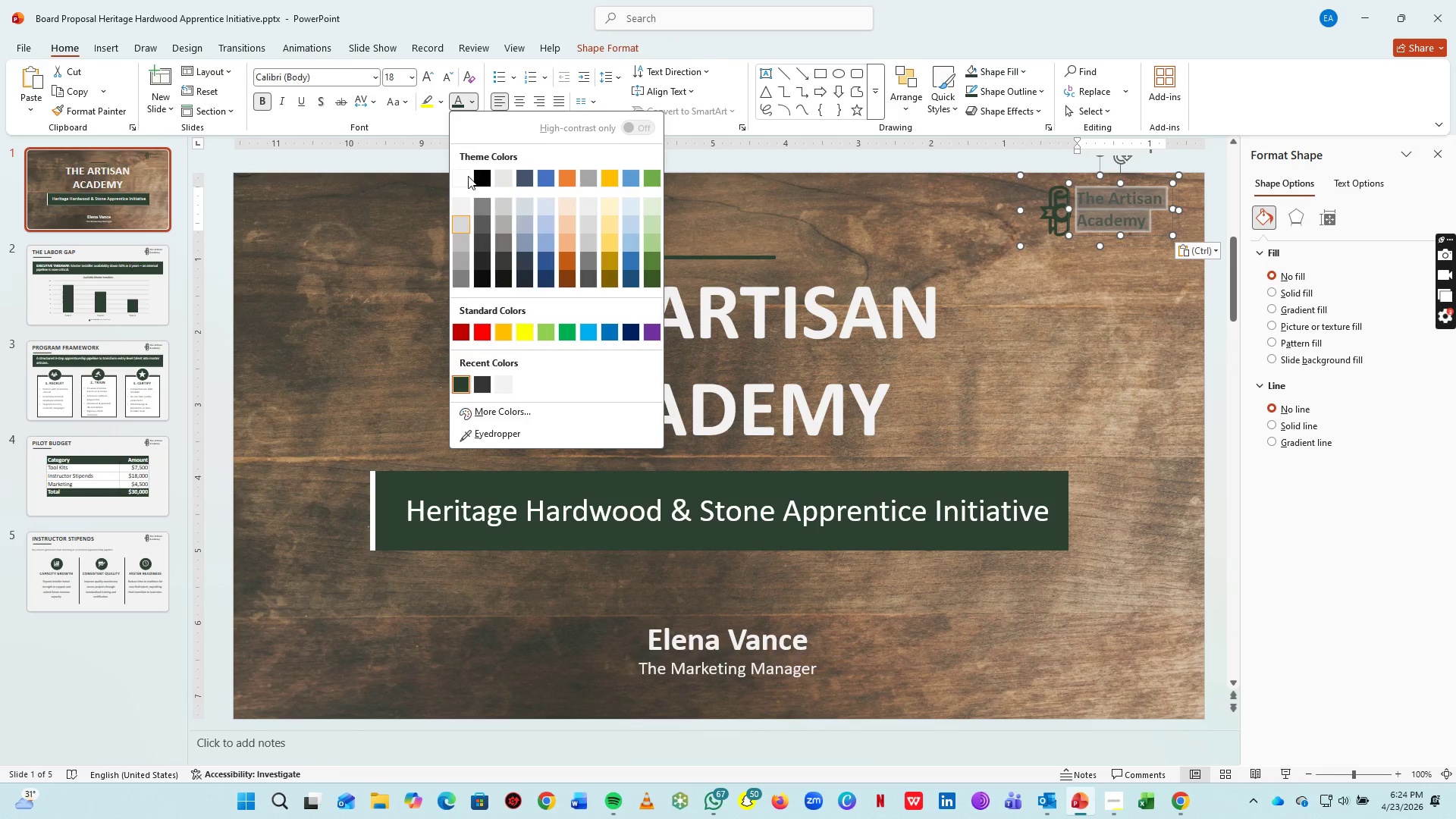 
left_click([464, 175])
 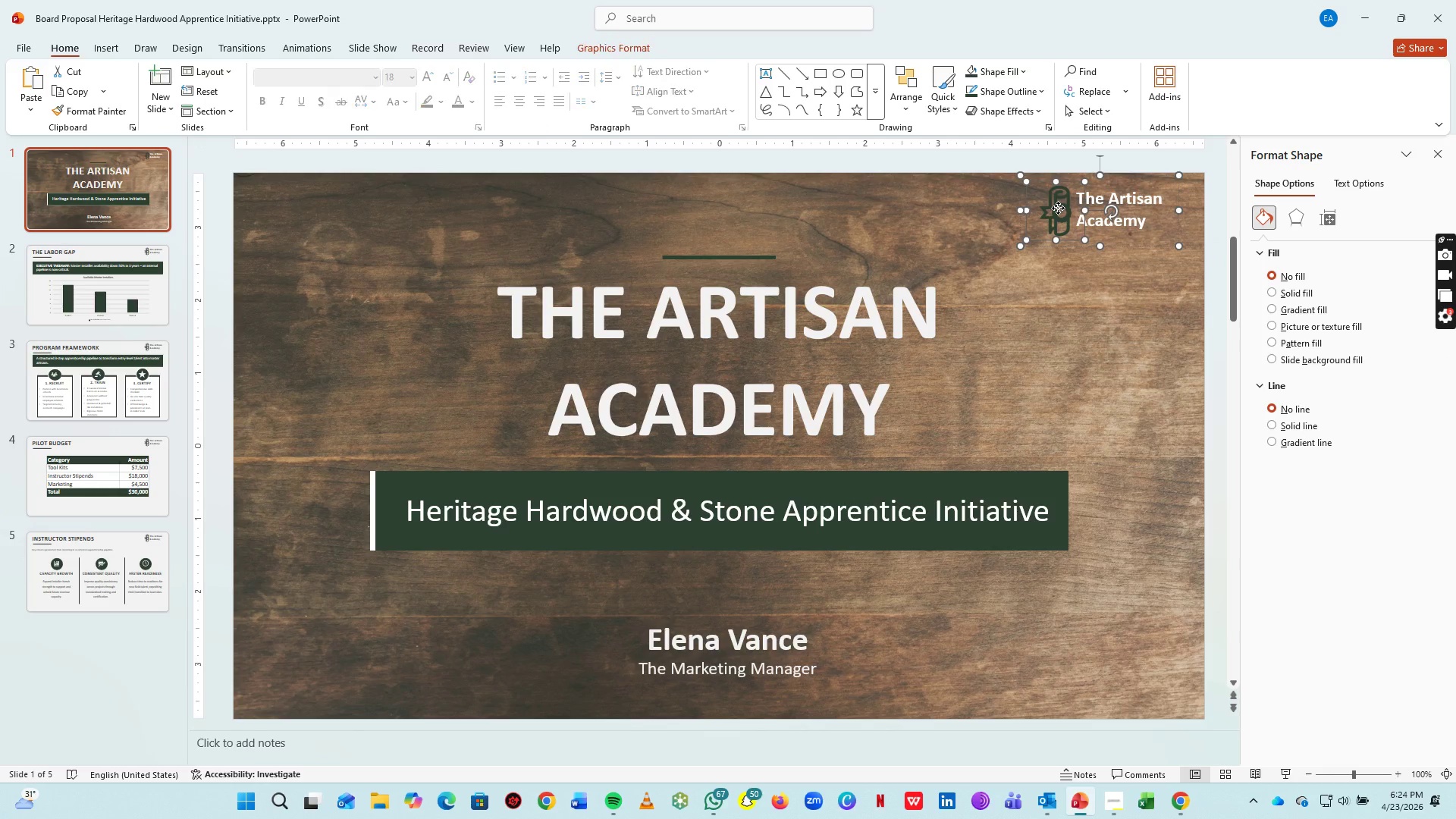 
double_click([1059, 212])
 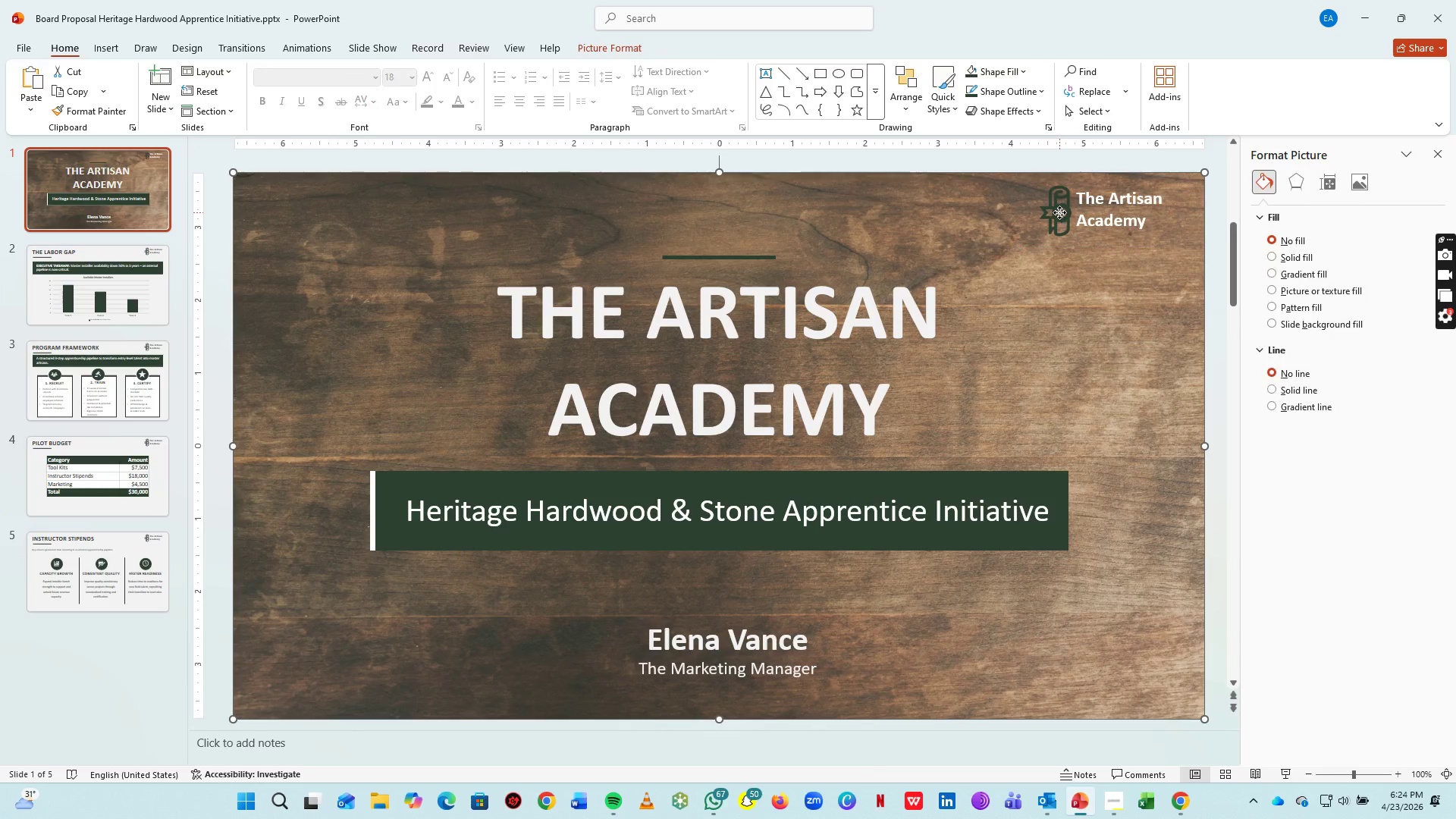 
left_click([1059, 212])
 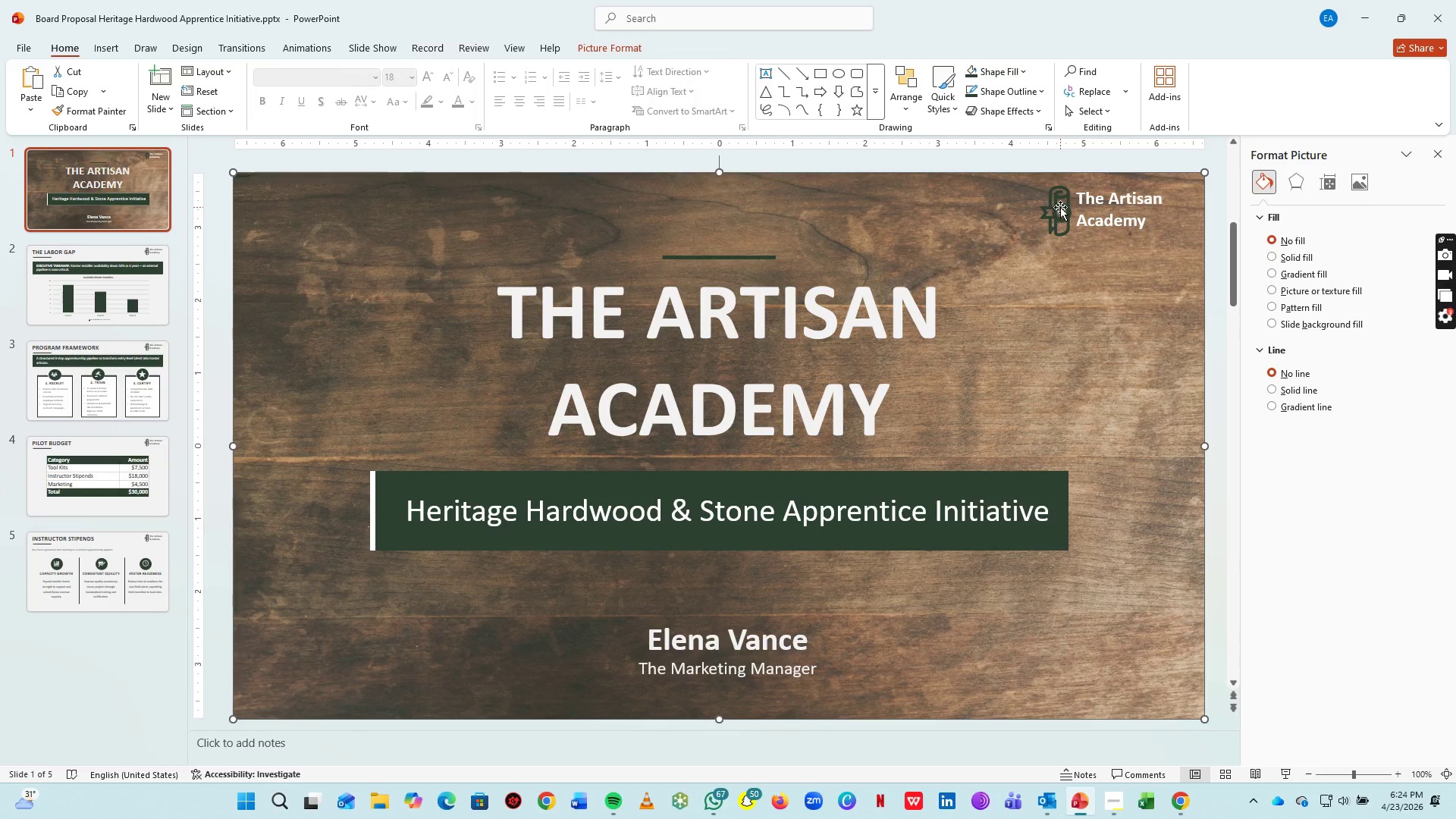 
left_click([1060, 207])
 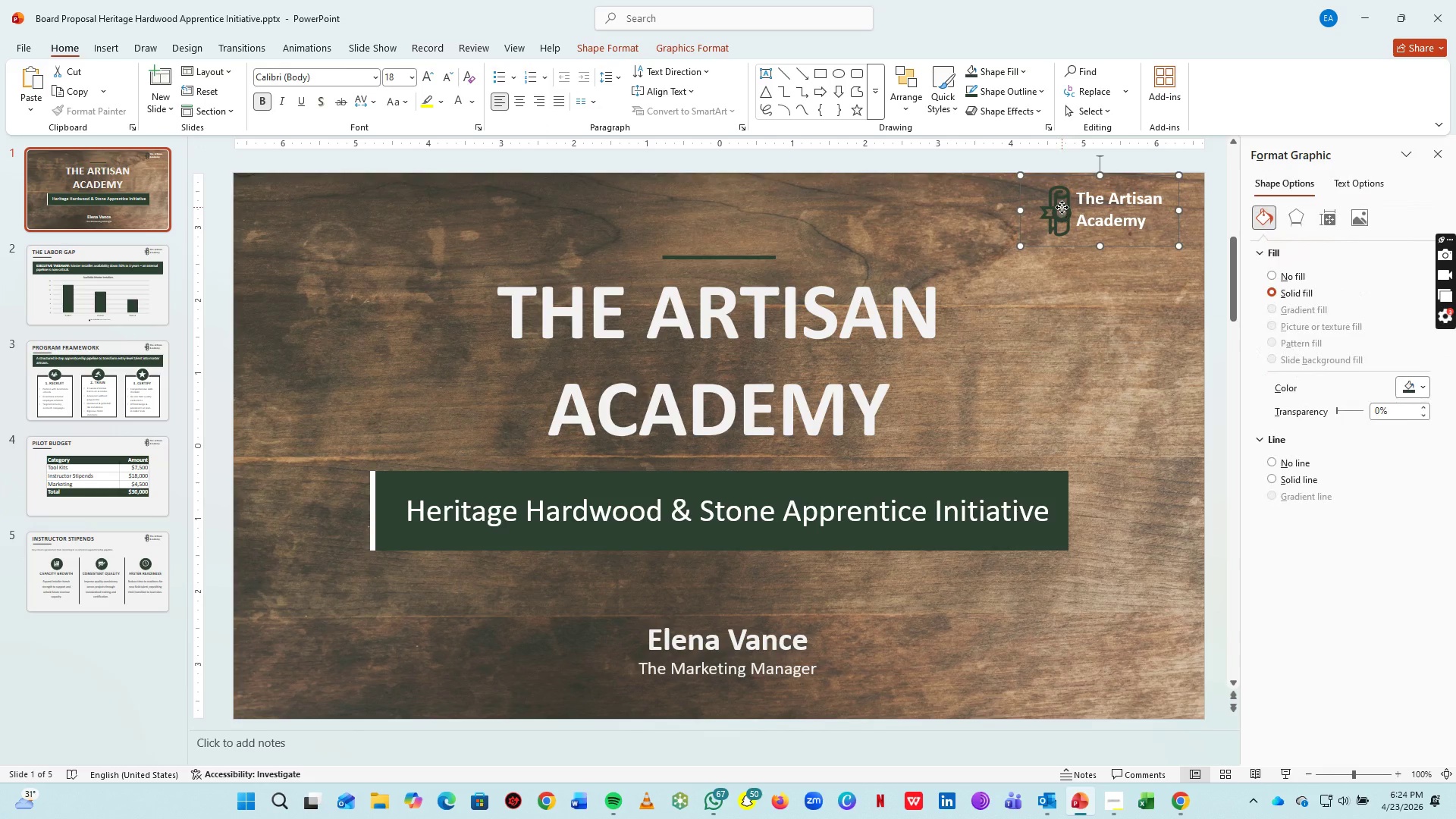 
left_click([1062, 207])
 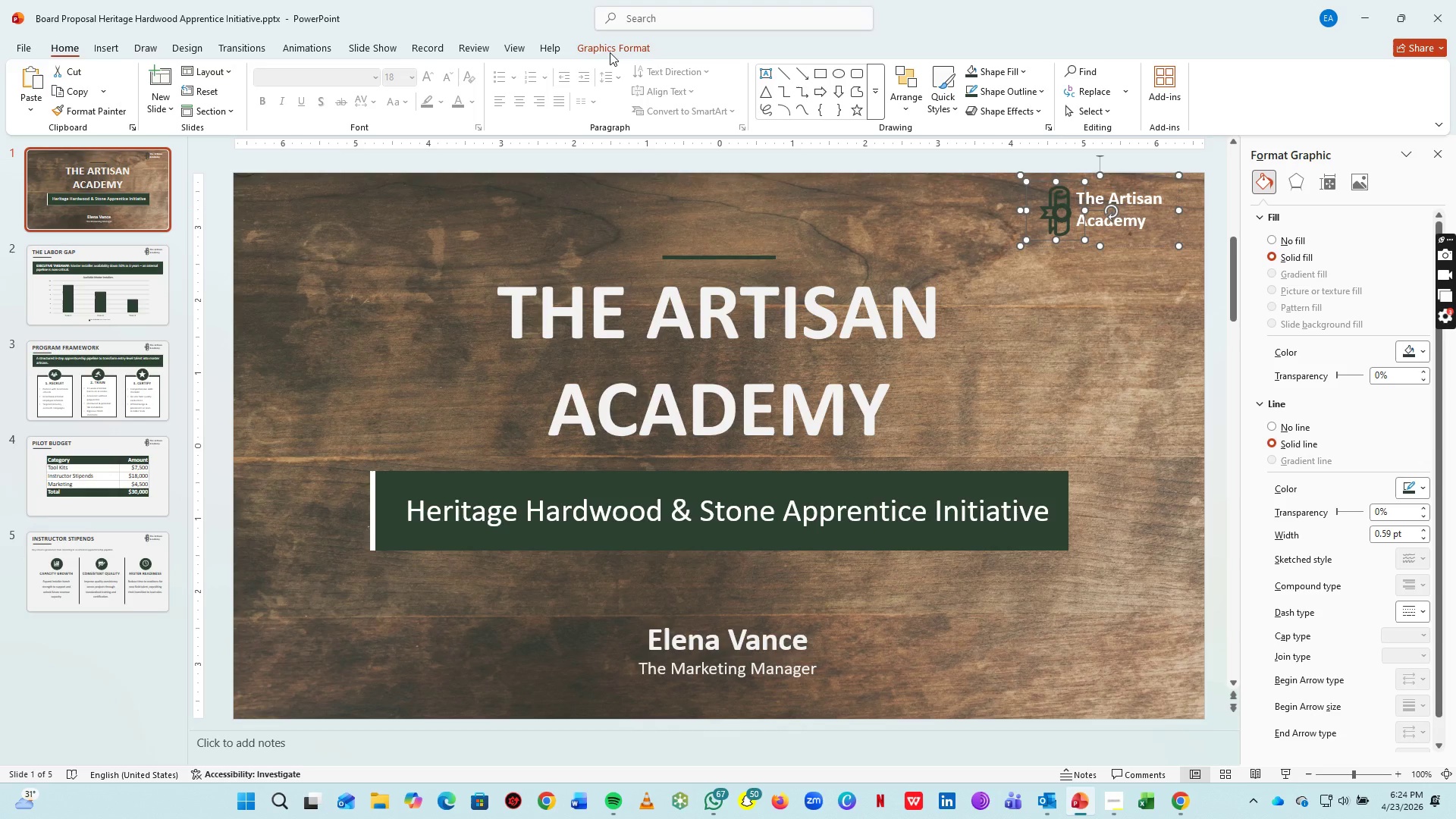 
left_click([610, 49])
 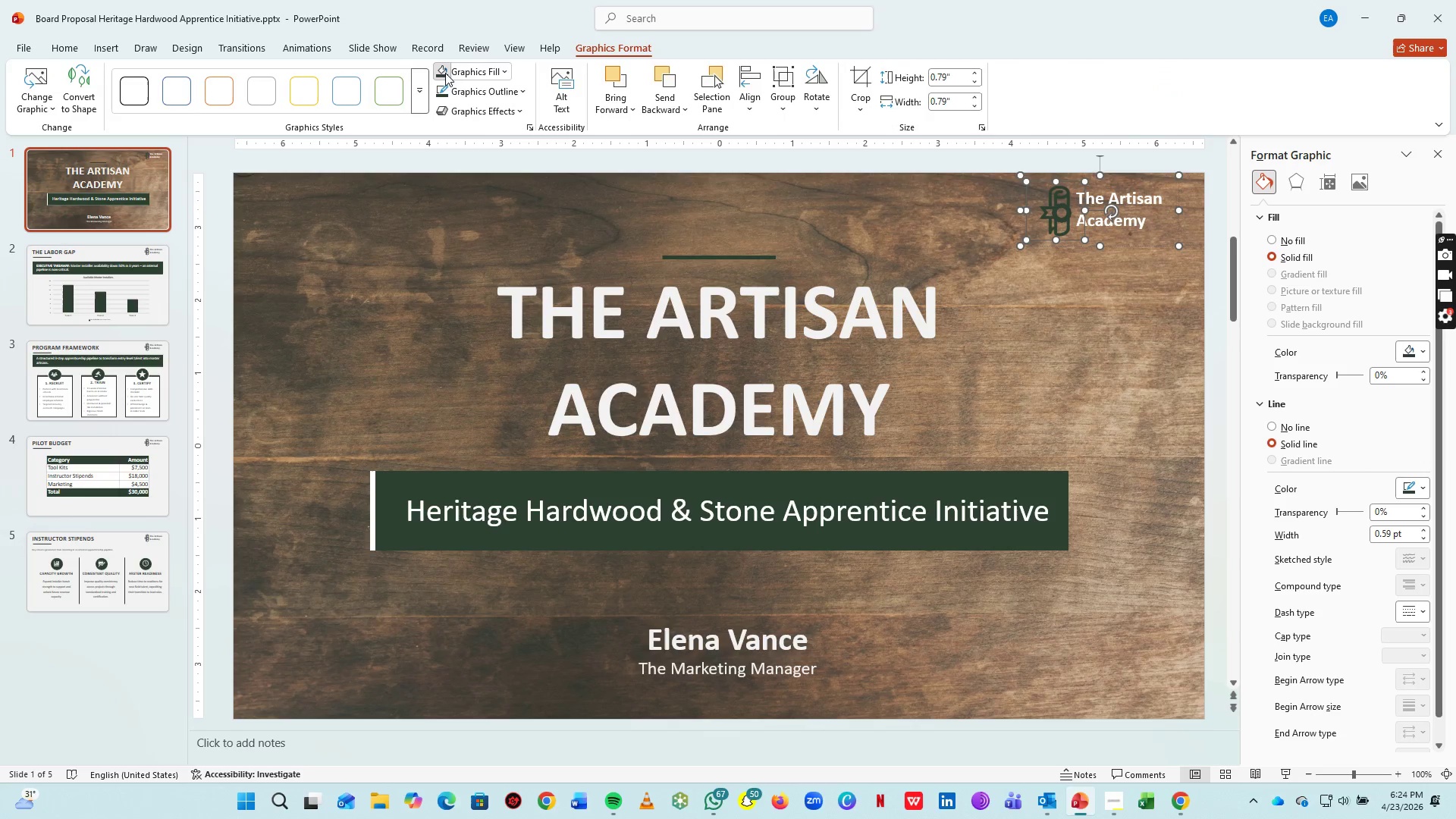 
double_click([447, 87])
 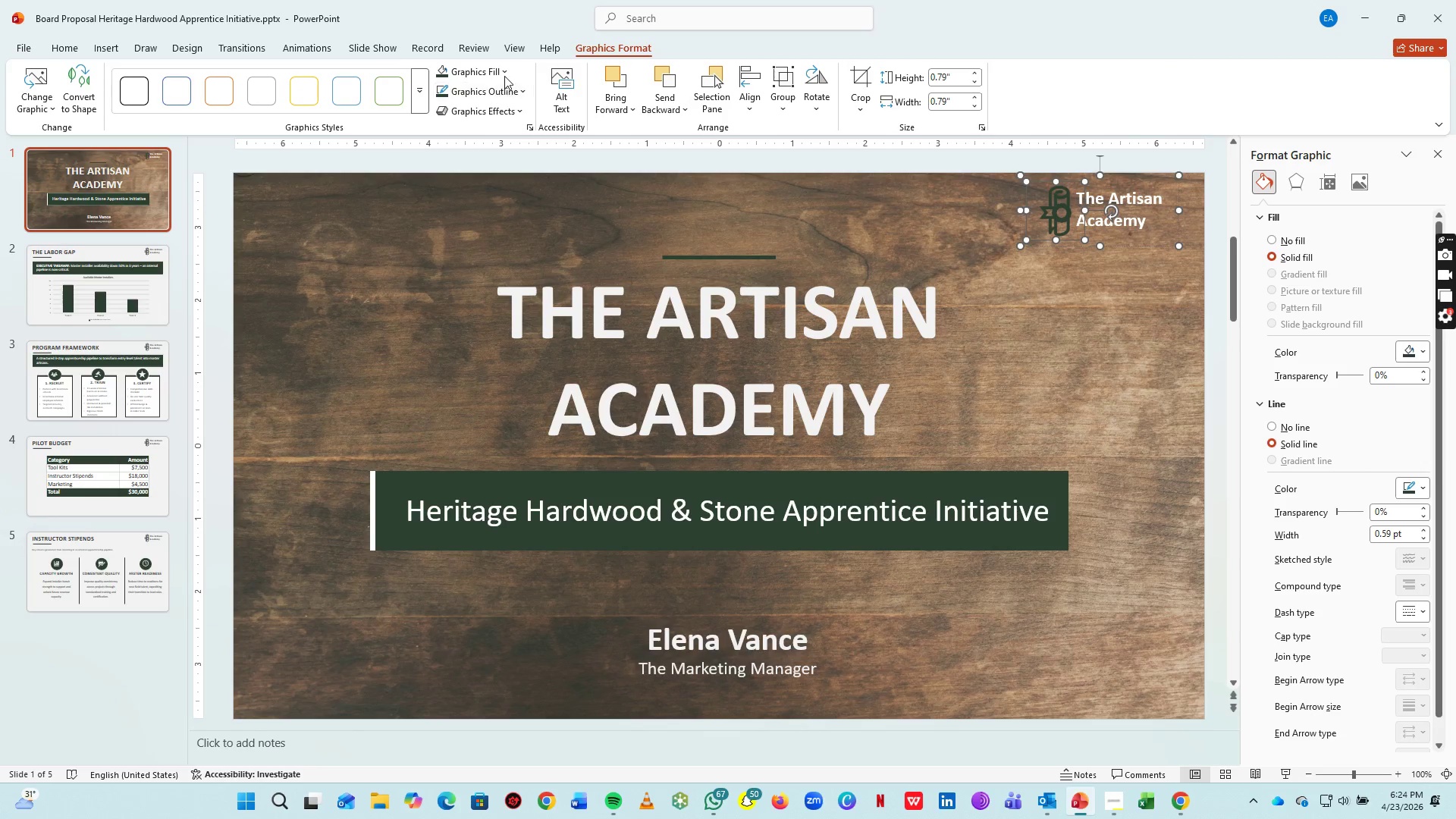 
left_click([503, 73])
 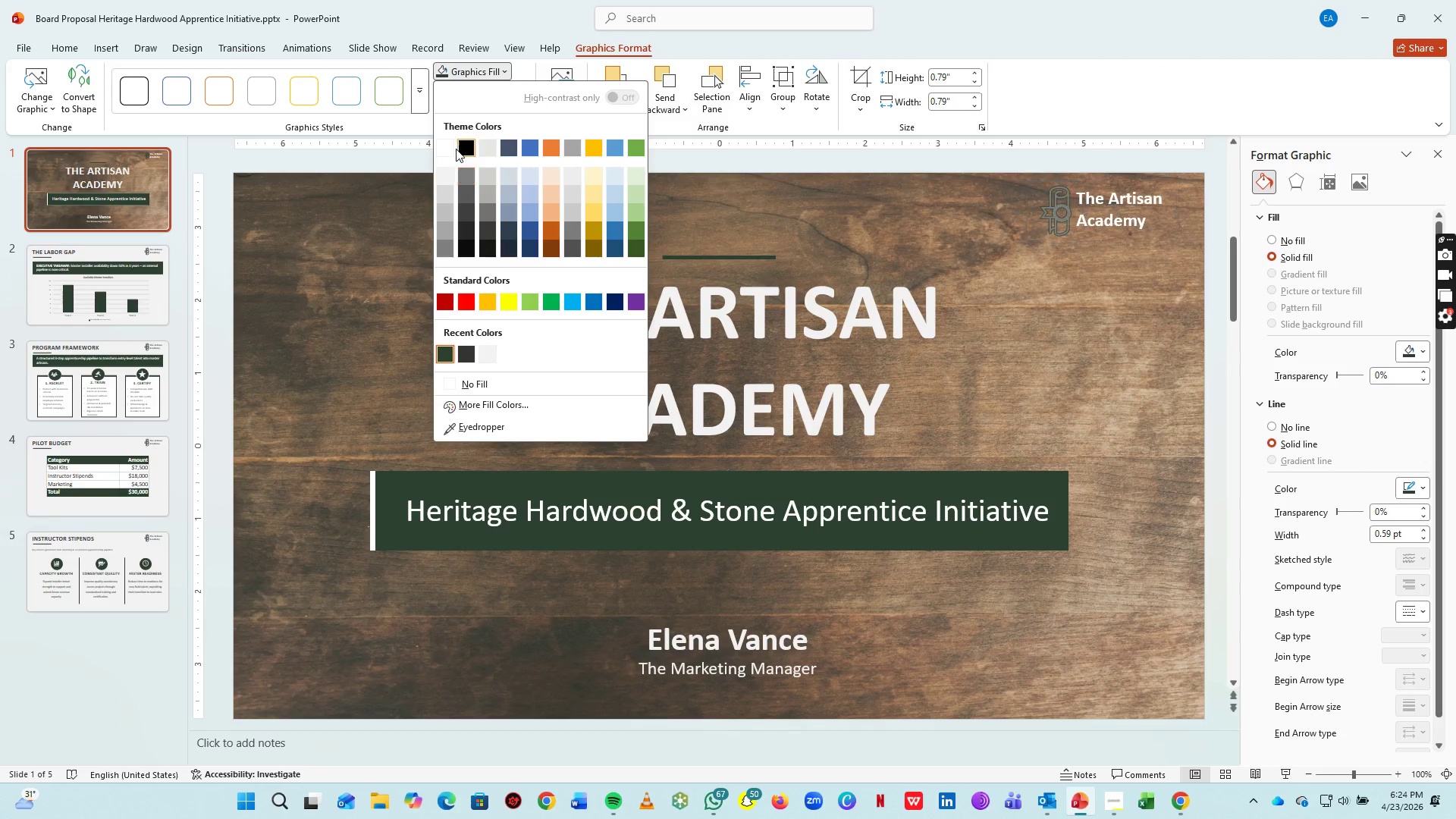 
left_click([452, 149])
 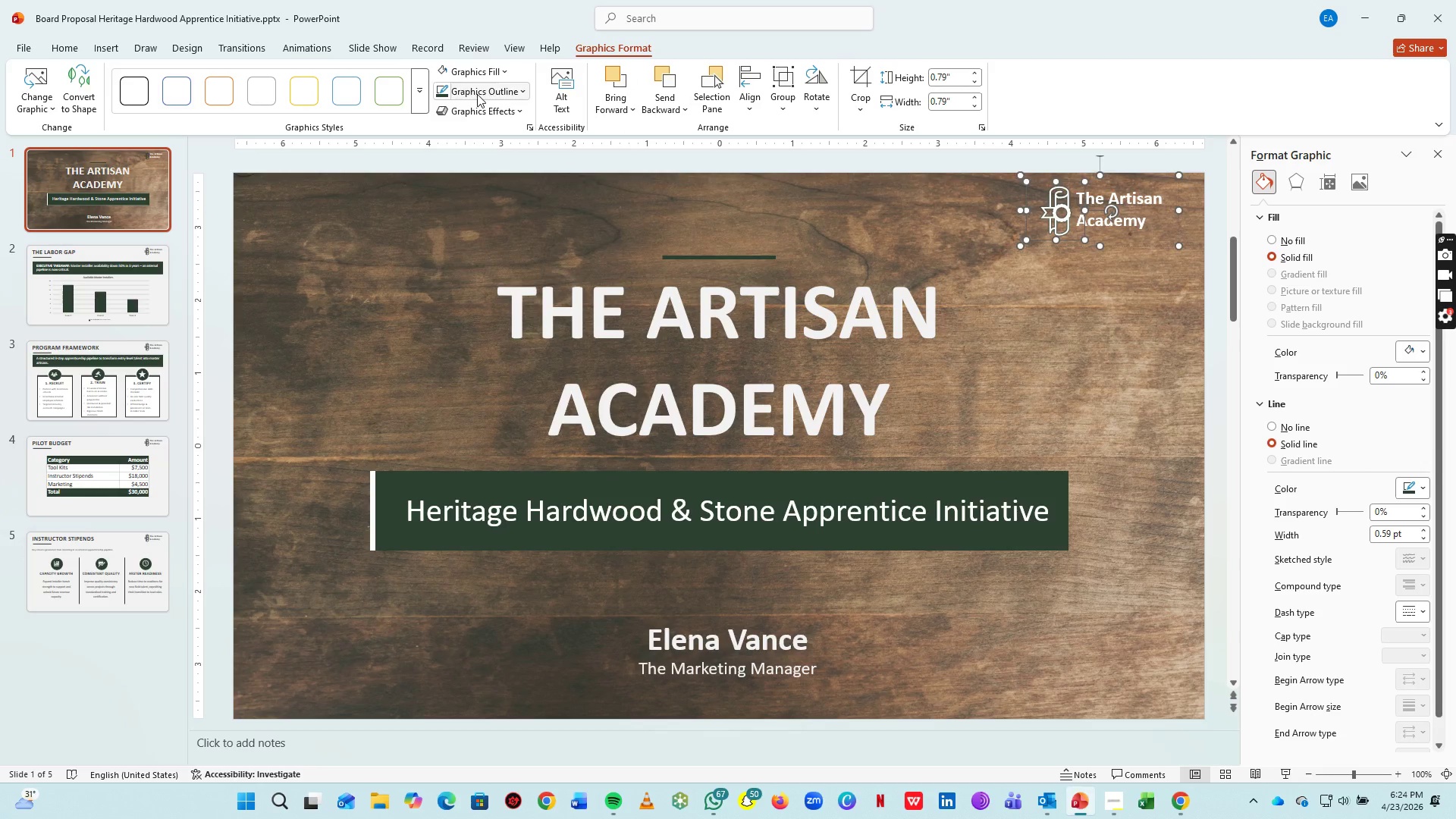 
left_click([477, 94])
 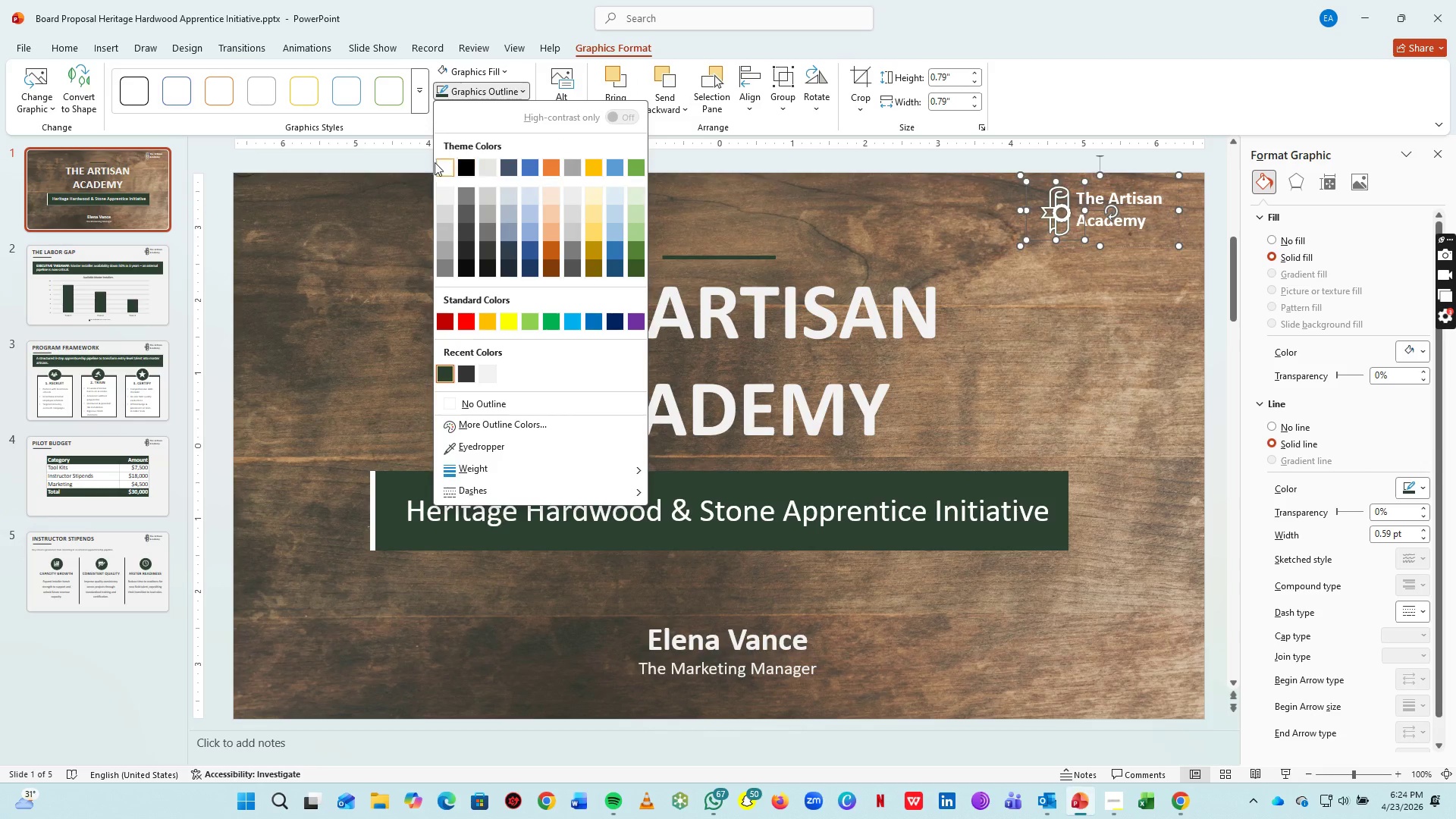 
left_click([441, 167])
 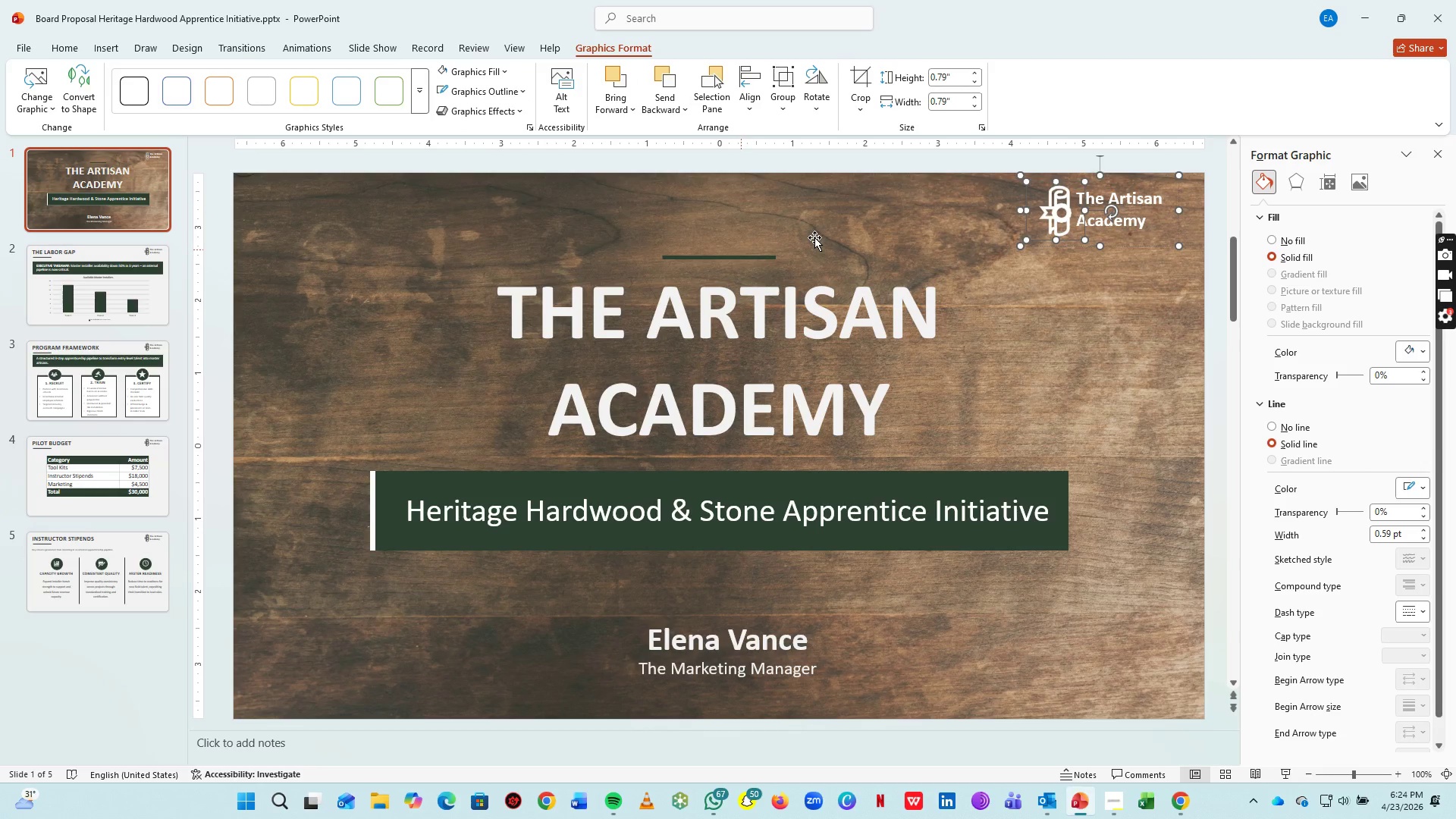 
left_click([805, 234])
 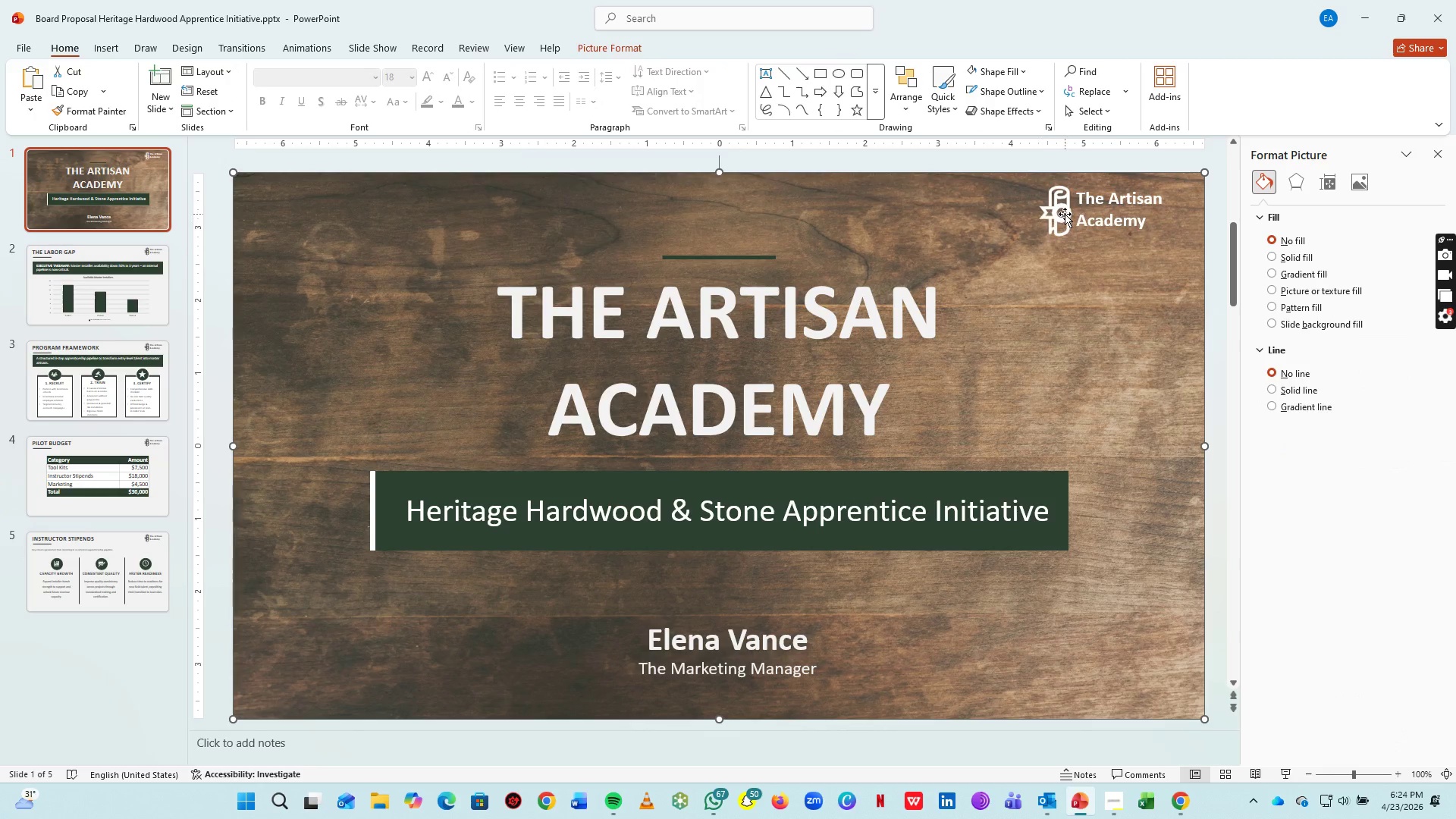 
key(Control+Z)
 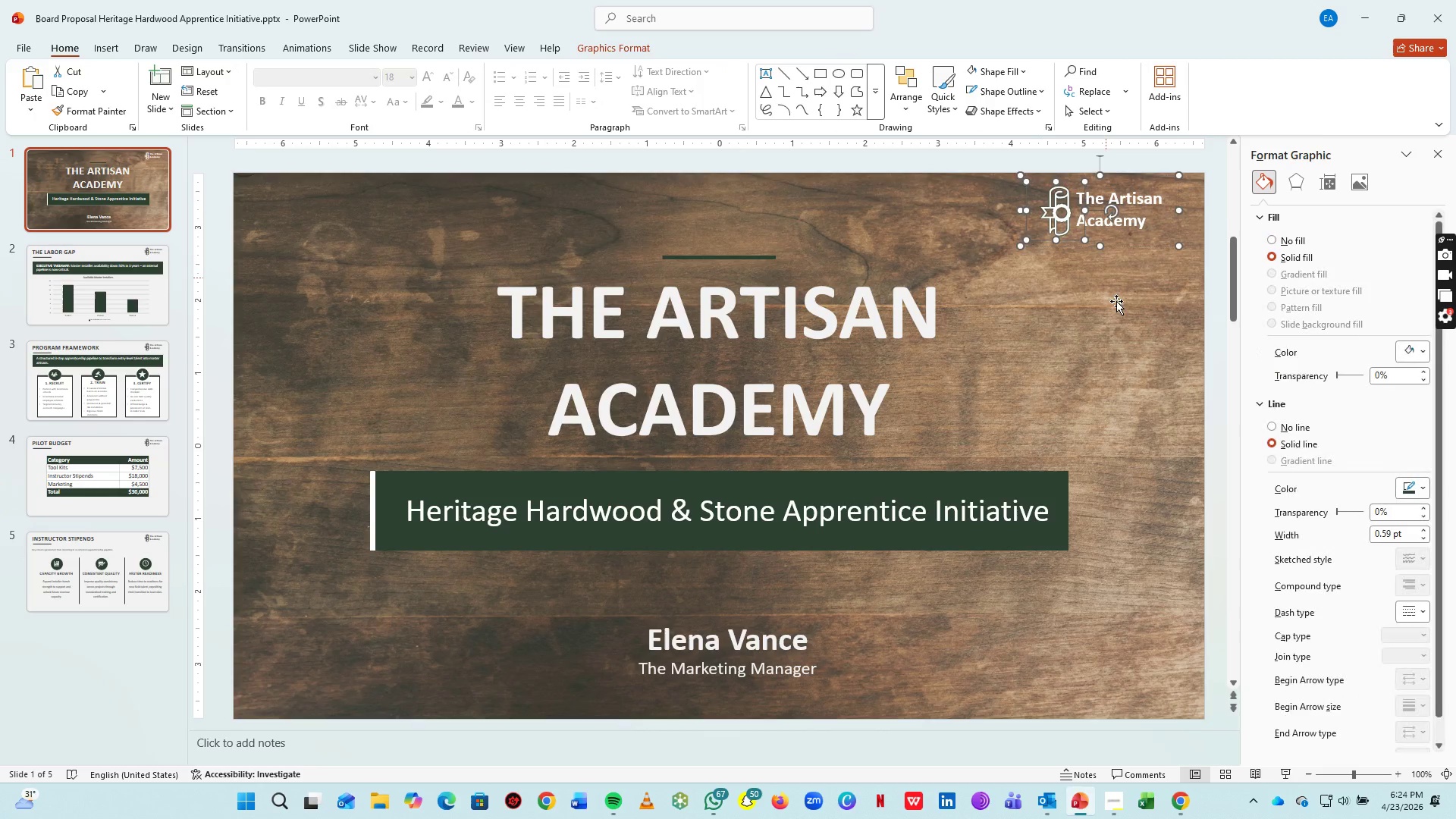 
left_click([1116, 301])
 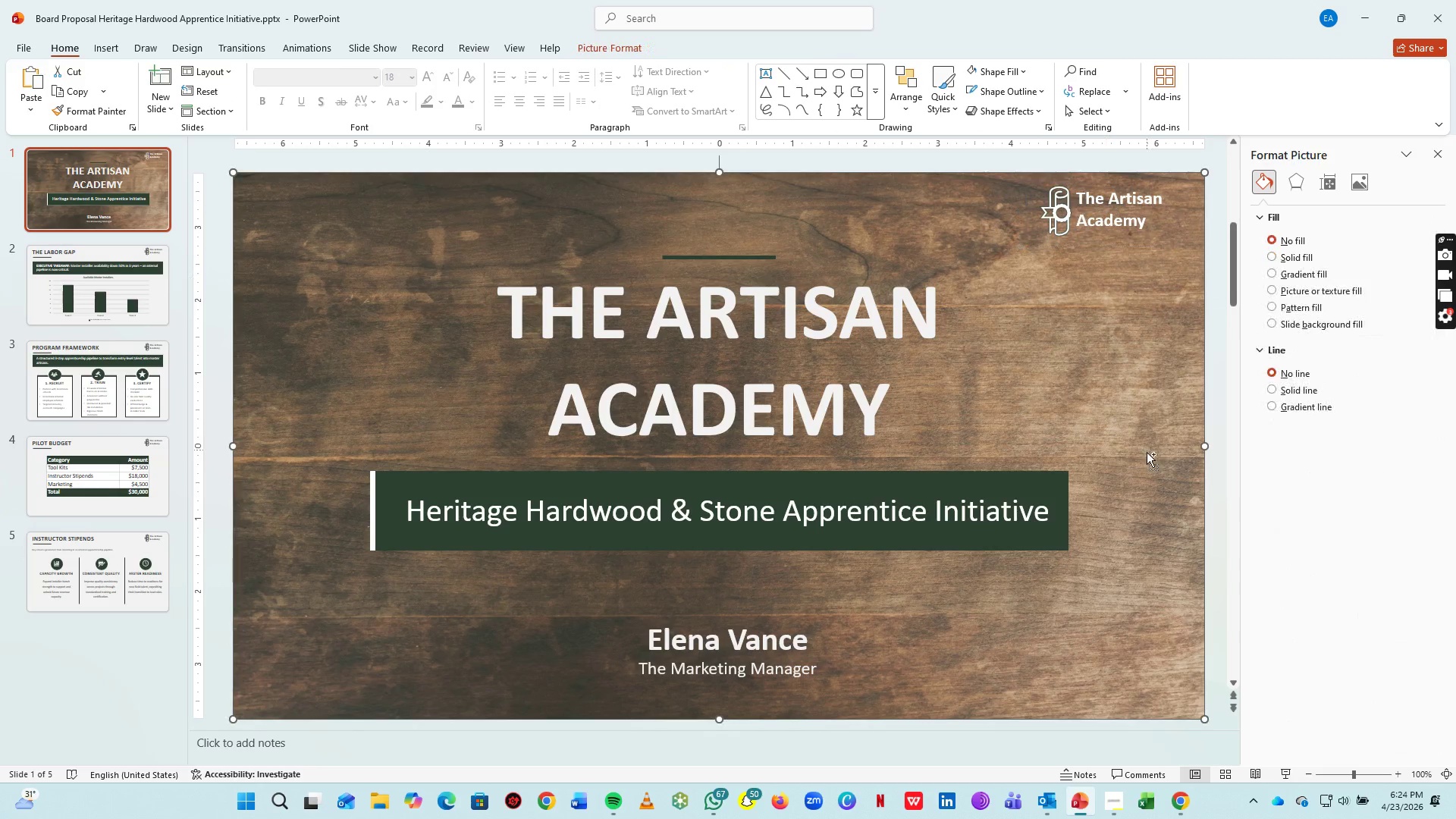 
key(Control+S)
 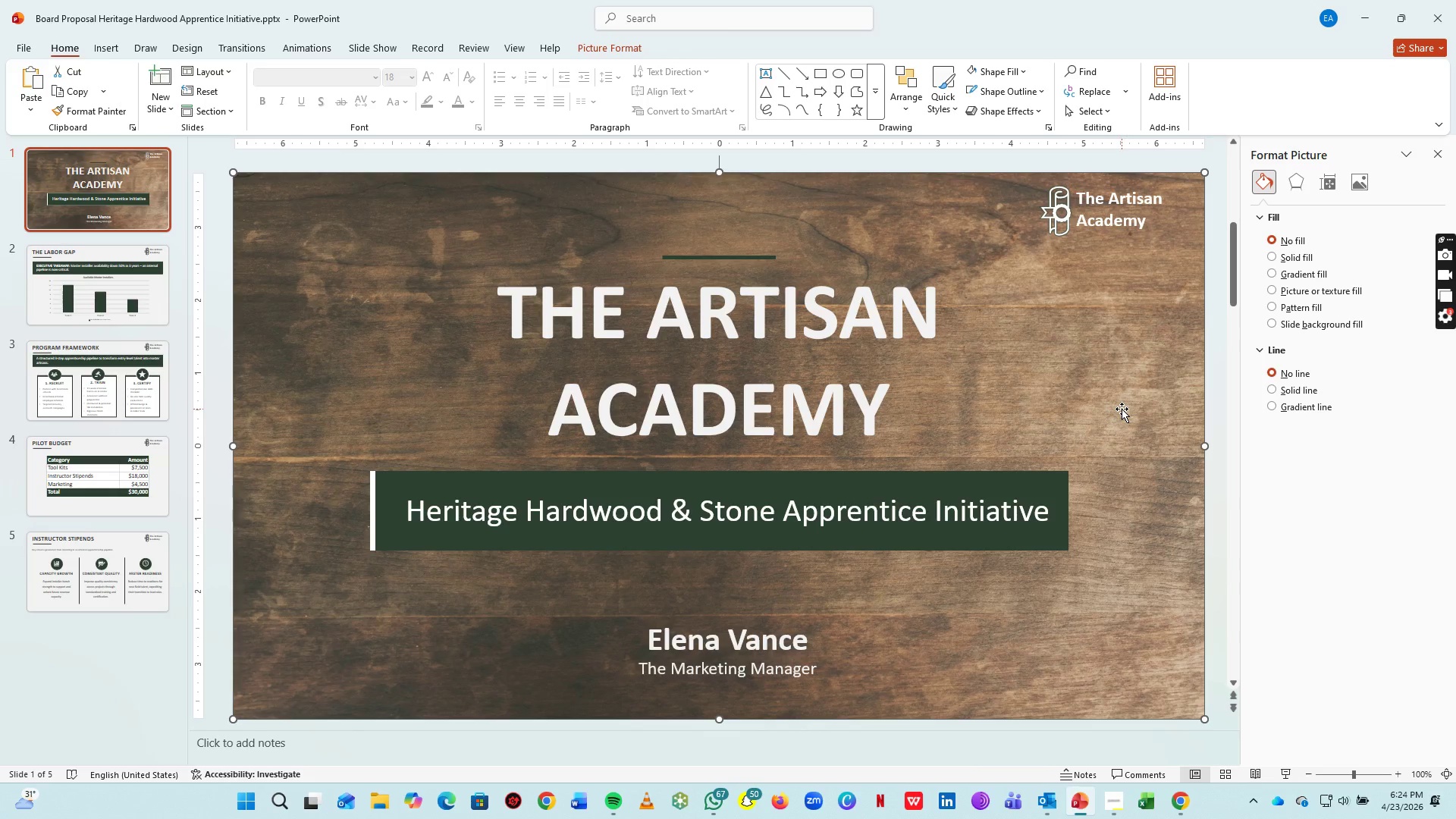 
wait(5.78)
 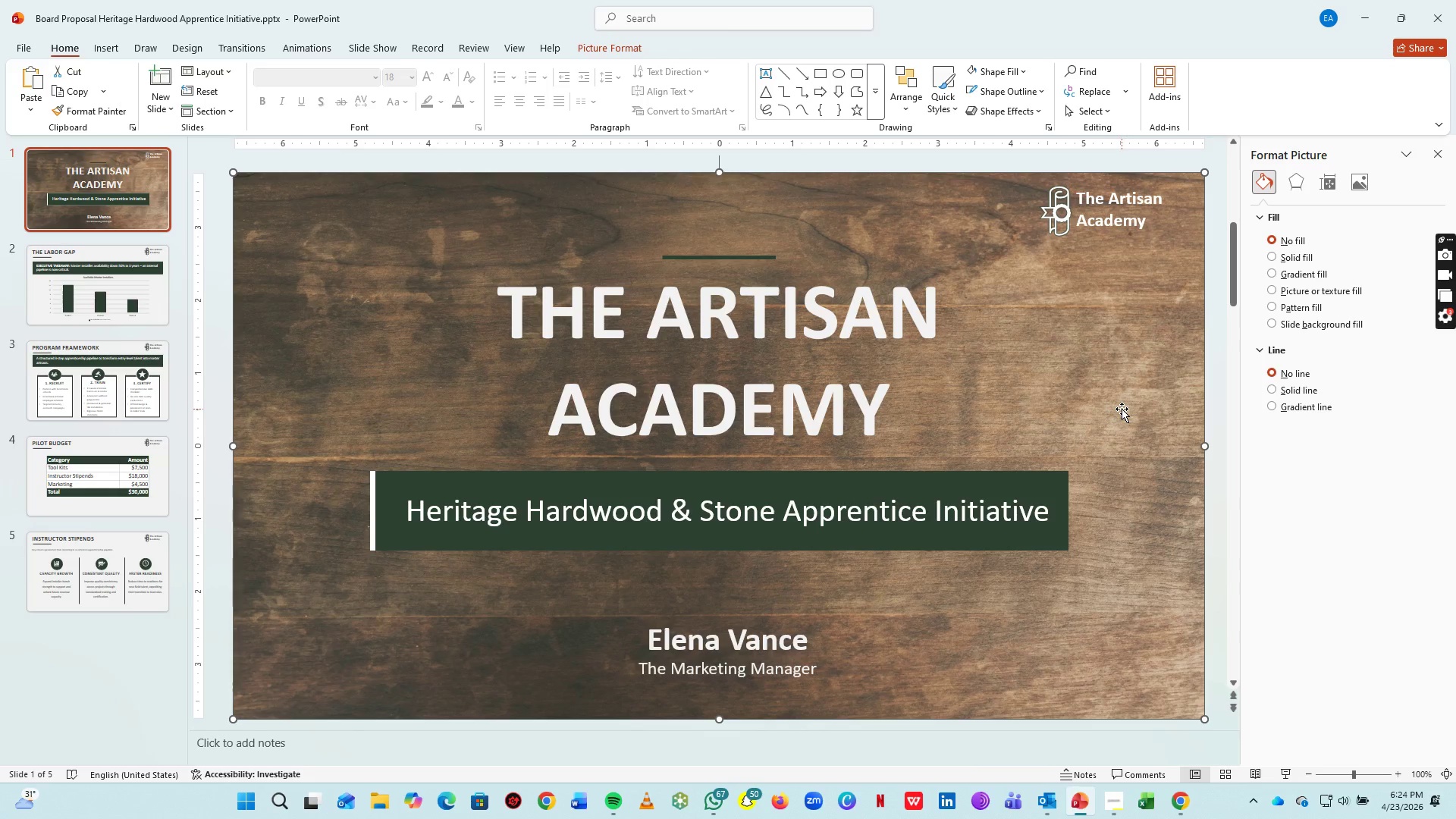 
key(Control+ControlLeft)
 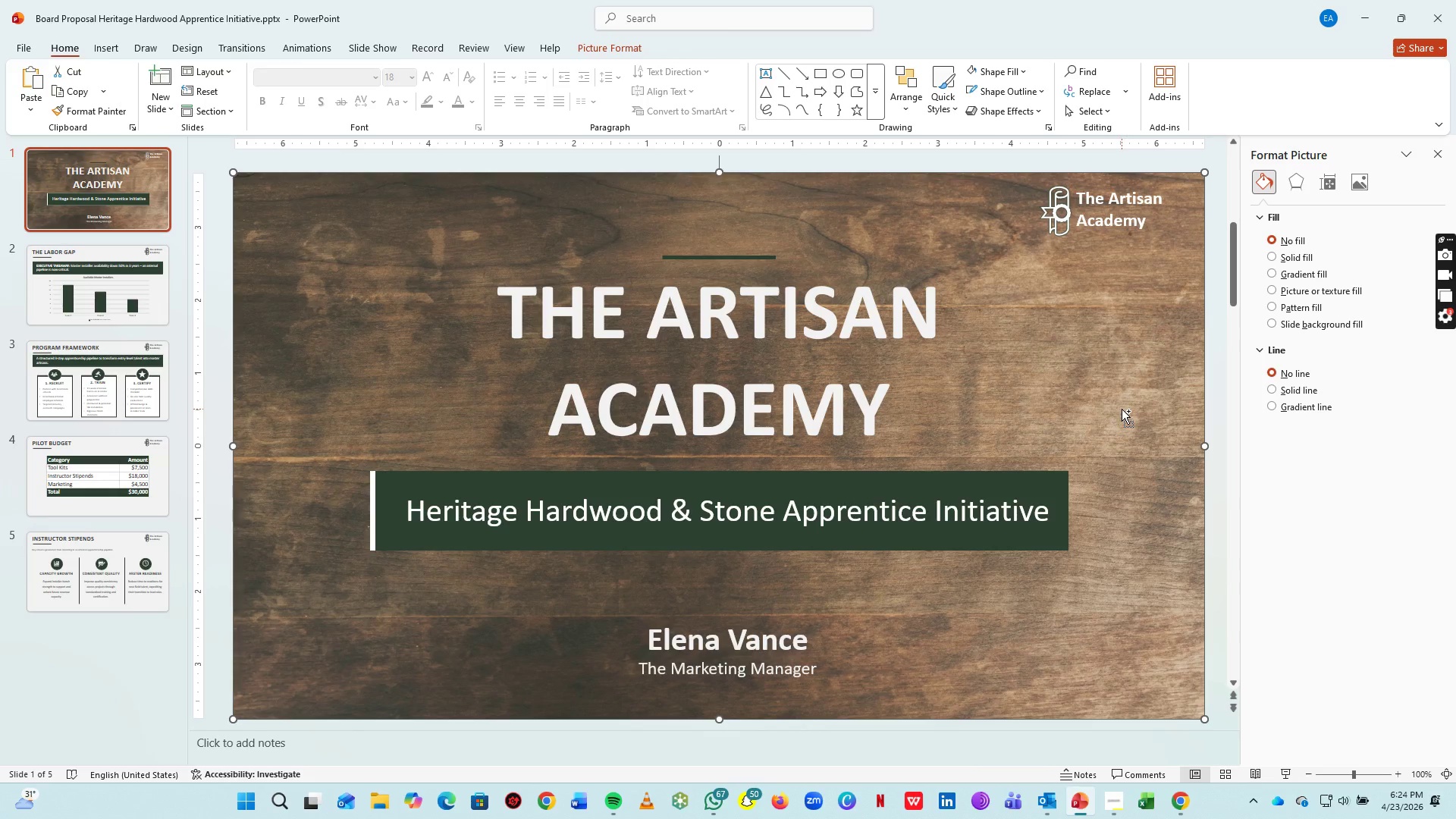 
key(Control+S)
 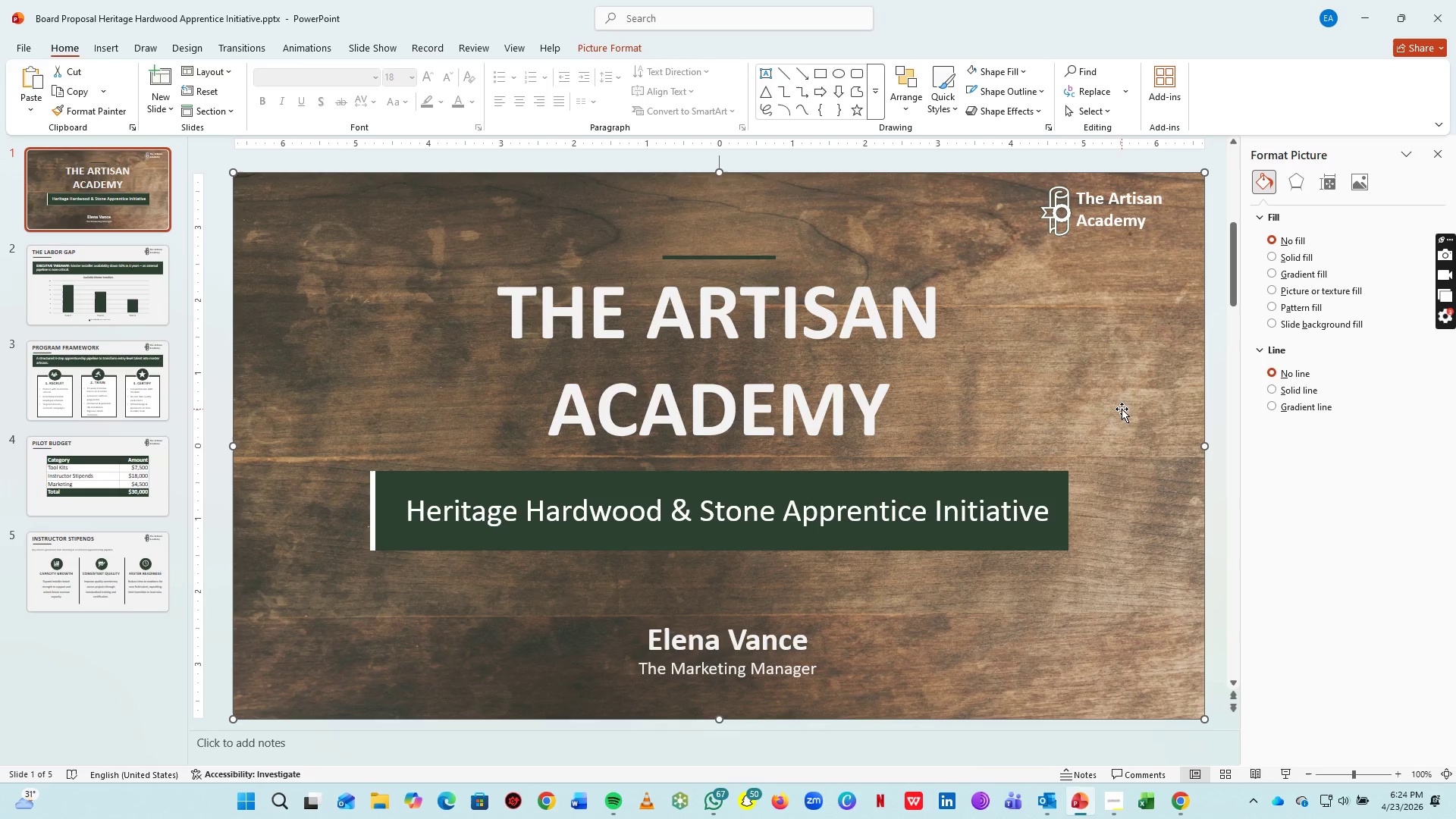 
key(Alt+AltLeft)
 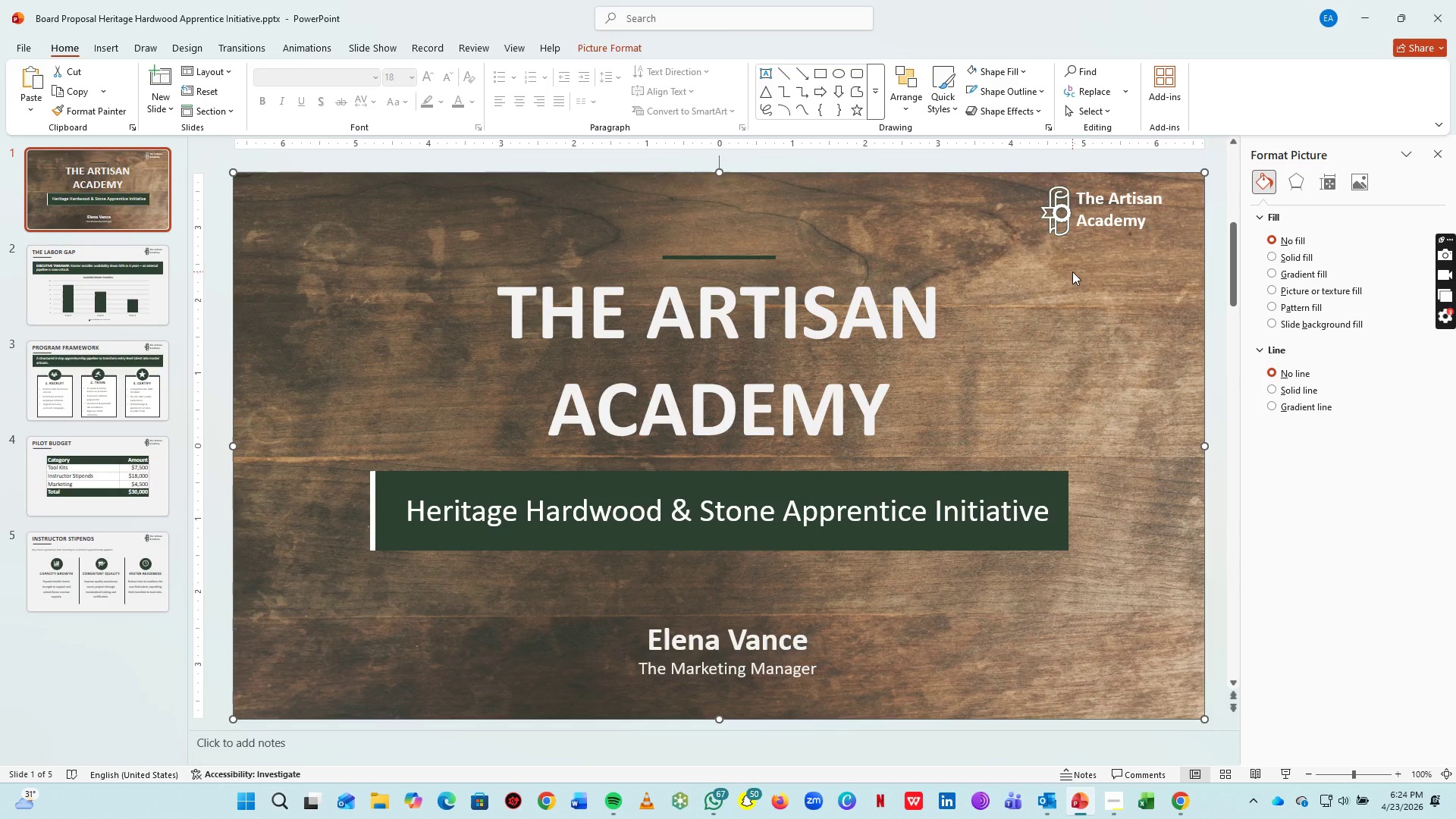 
key(Alt+Tab)